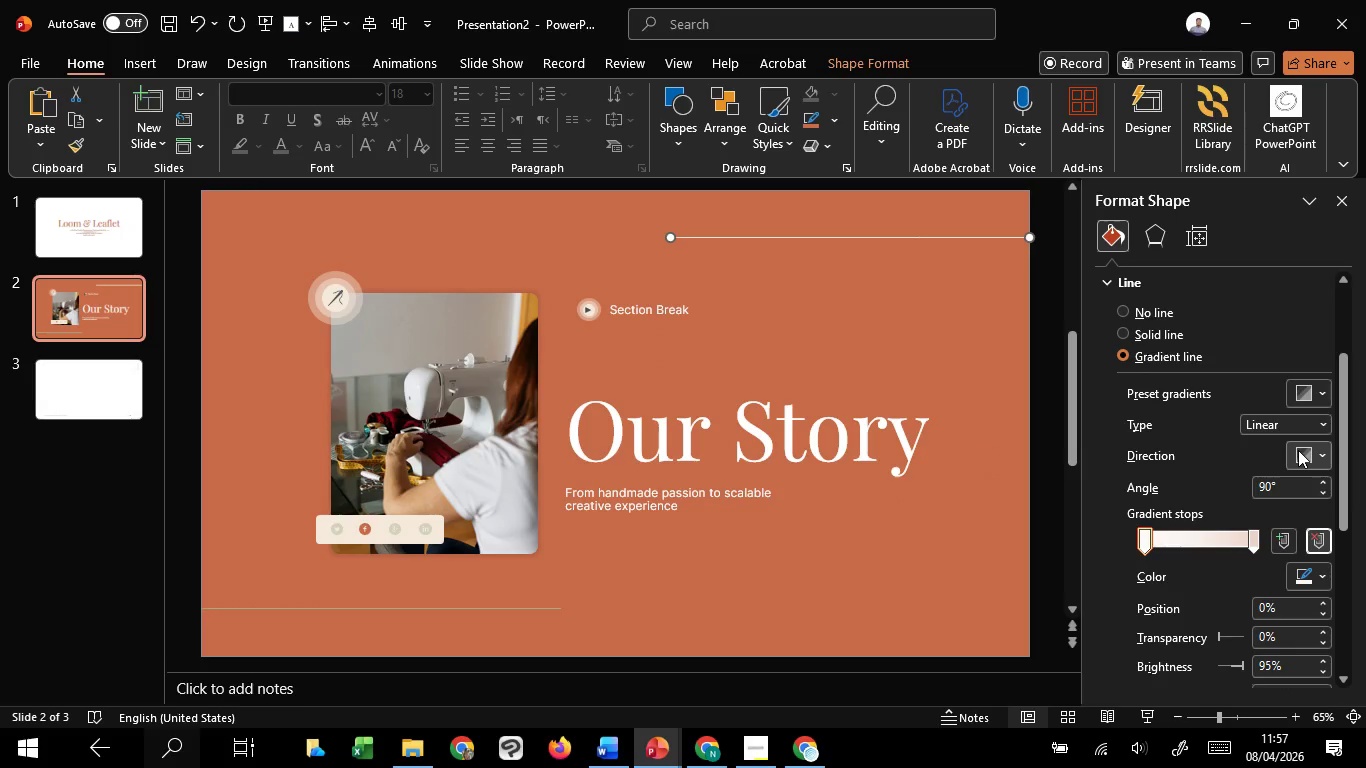 
left_click([1298, 450])
 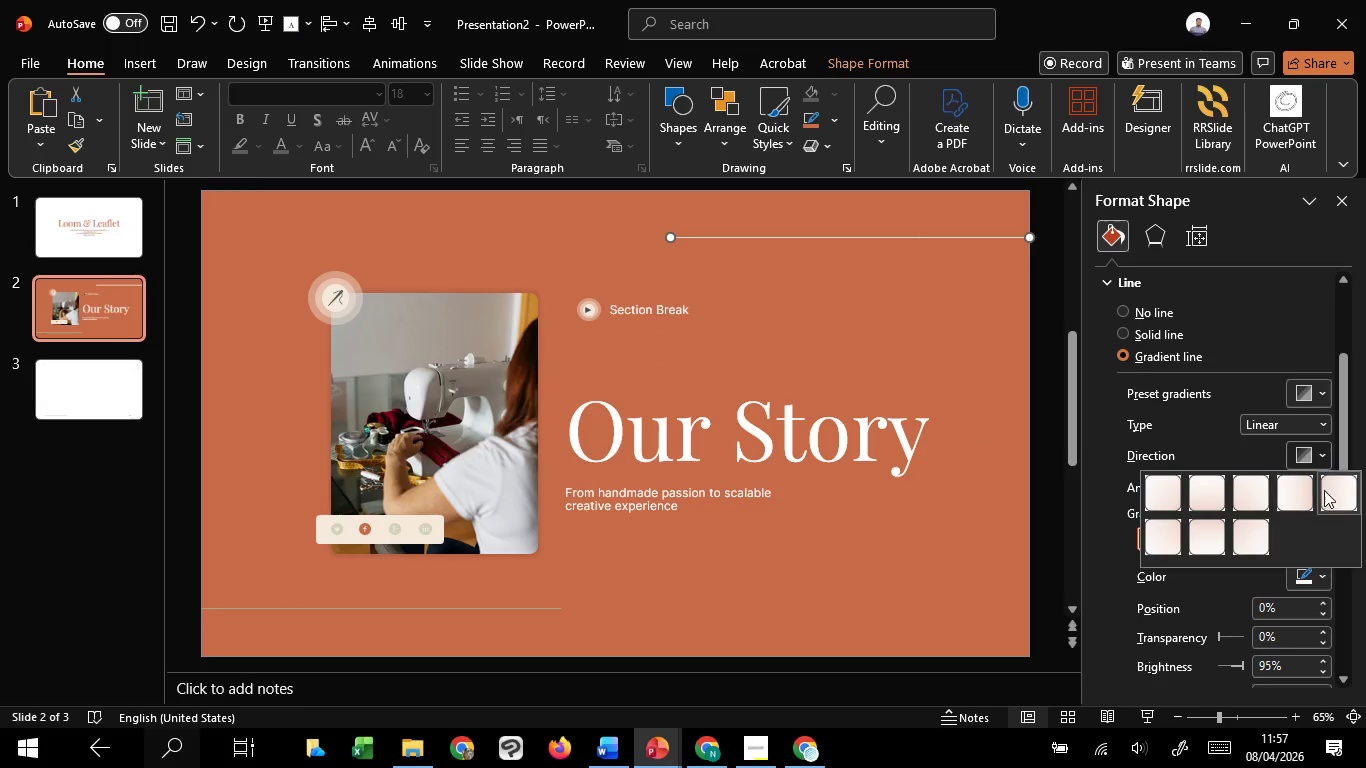 
left_click([1329, 495])
 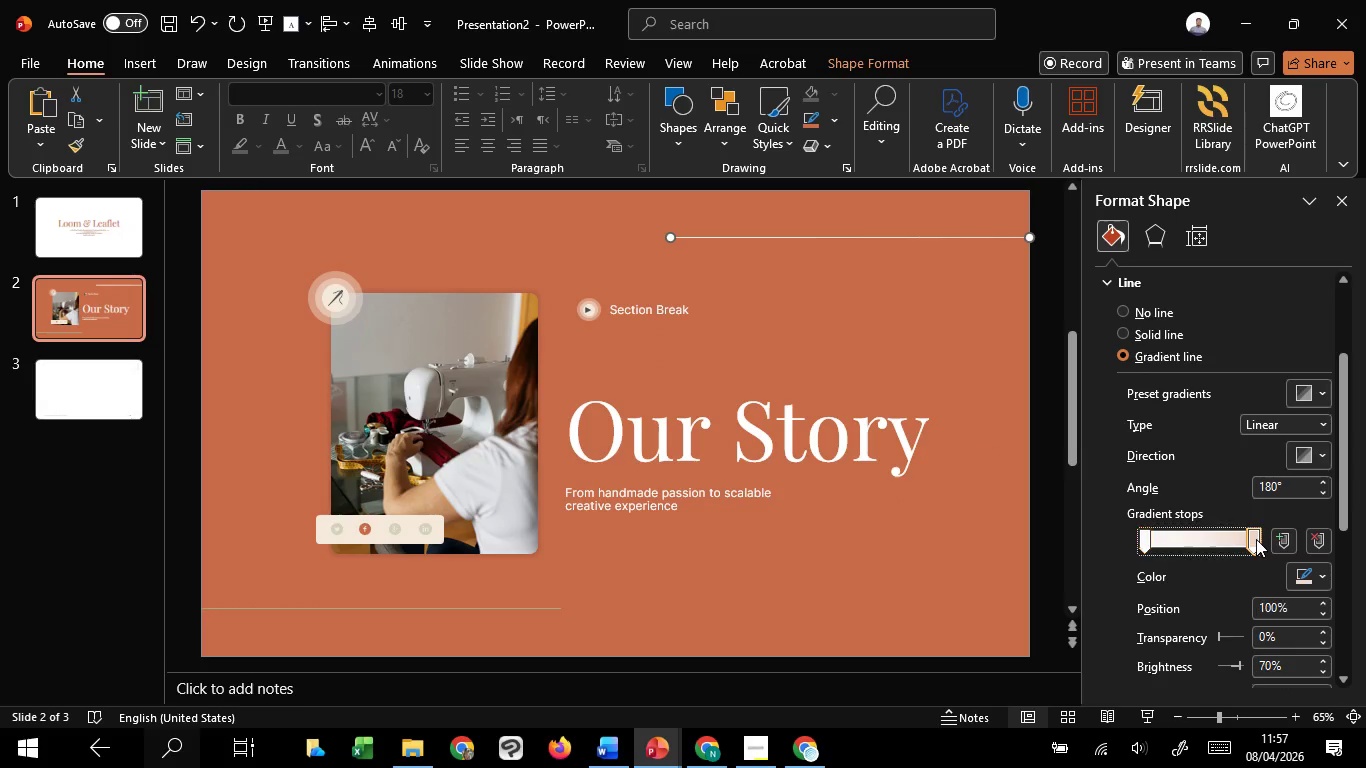 
left_click_drag(start_coordinate=[1322, 573], to_coordinate=[1316, 573])
 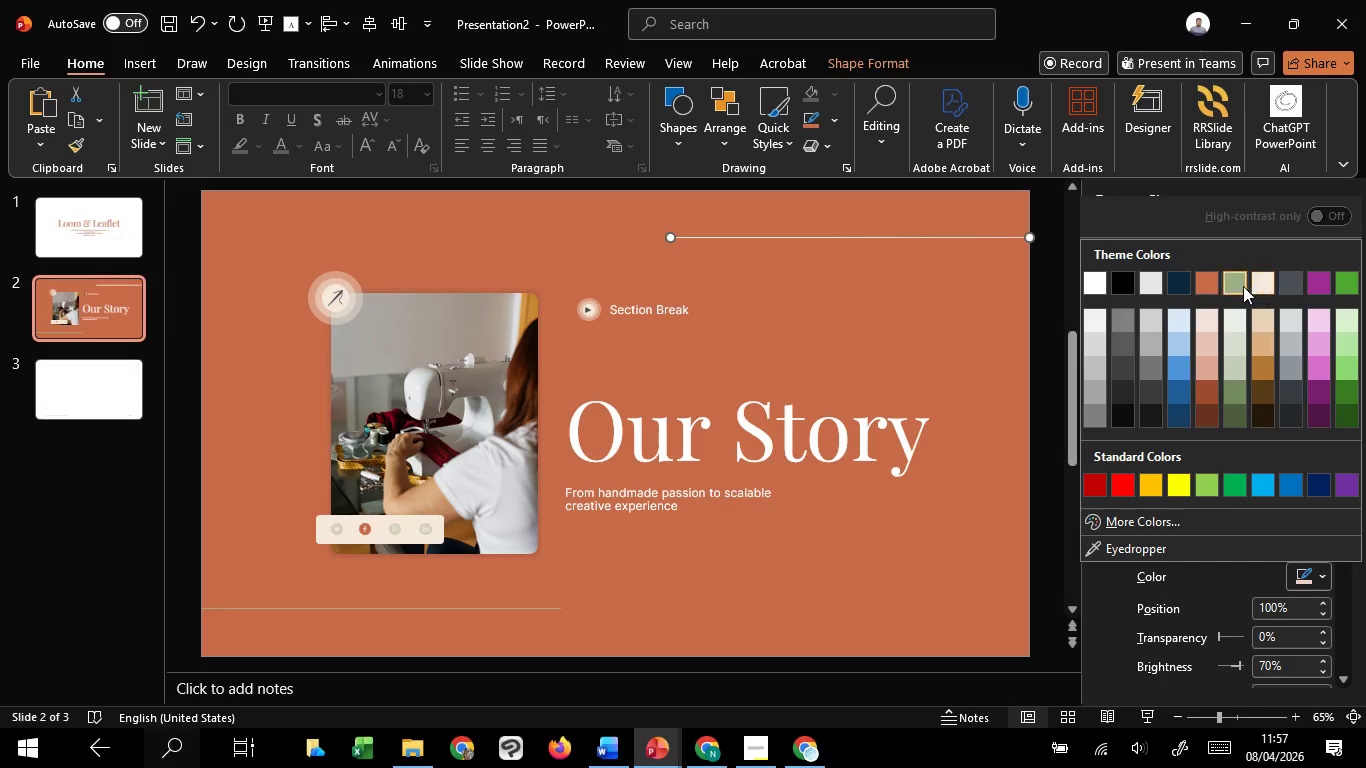 
left_click([1234, 285])
 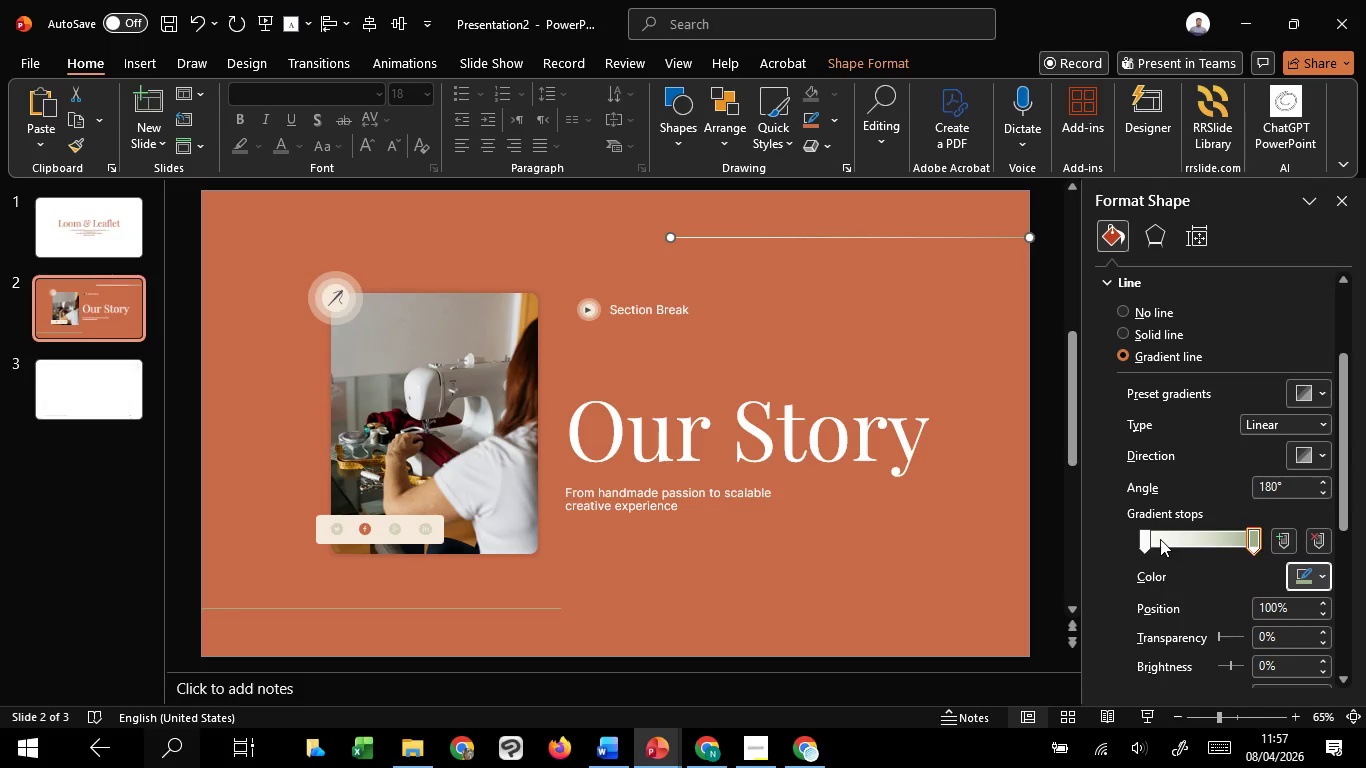 
left_click([1149, 536])
 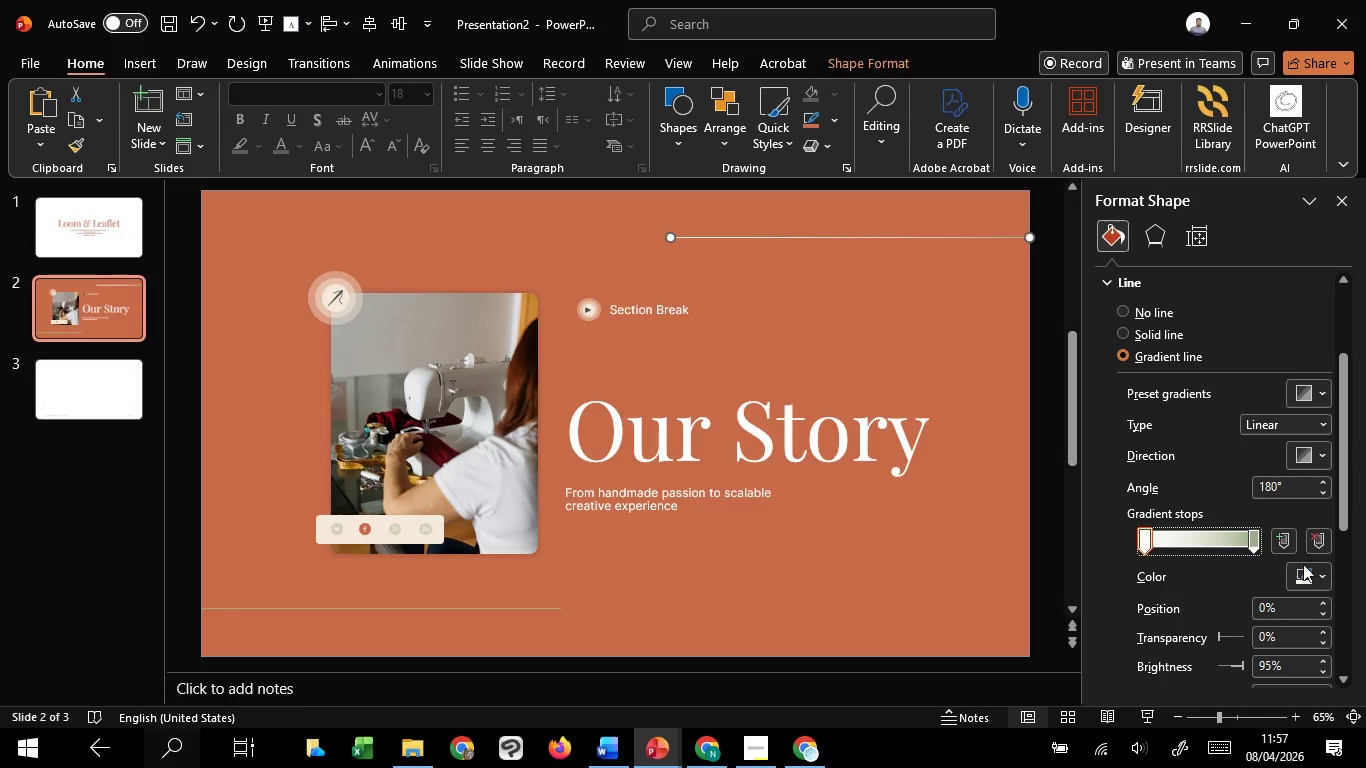 
left_click([1305, 565])
 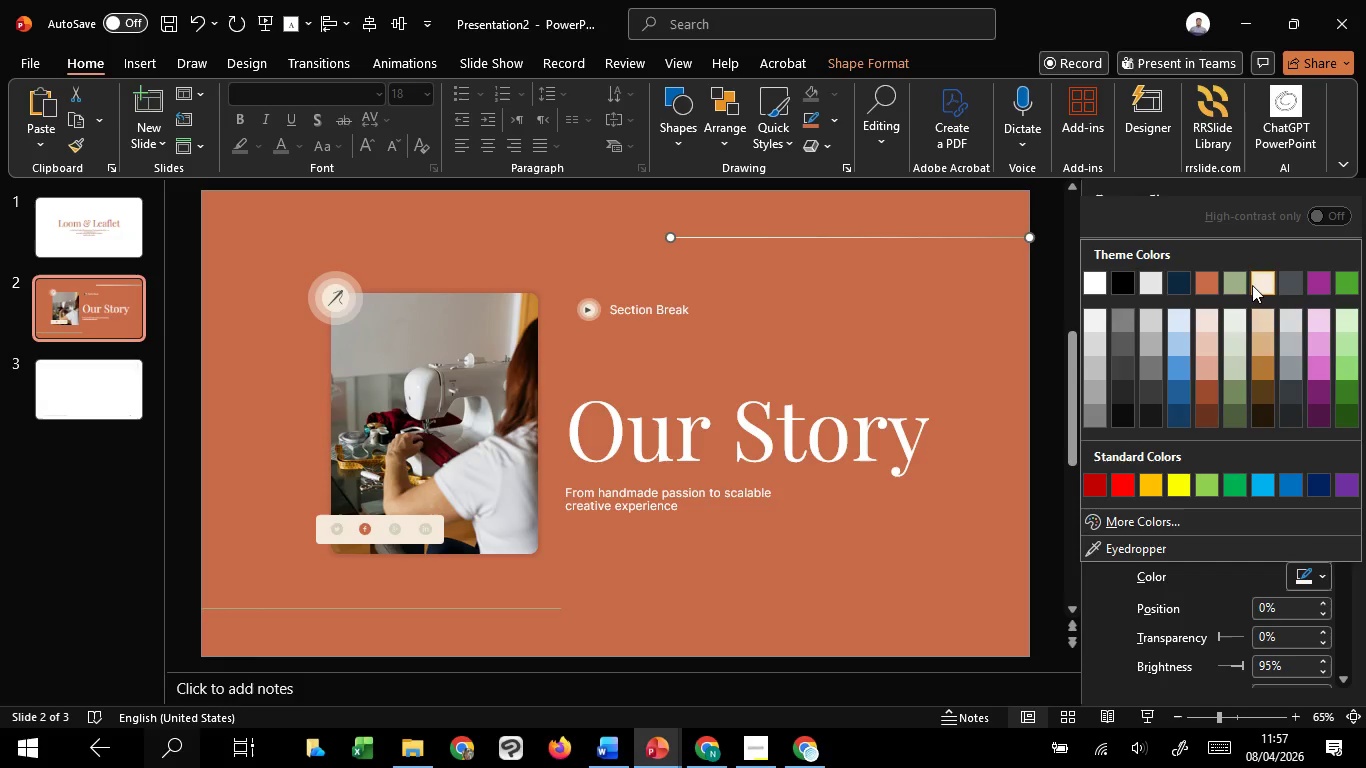 
left_click([1242, 282])
 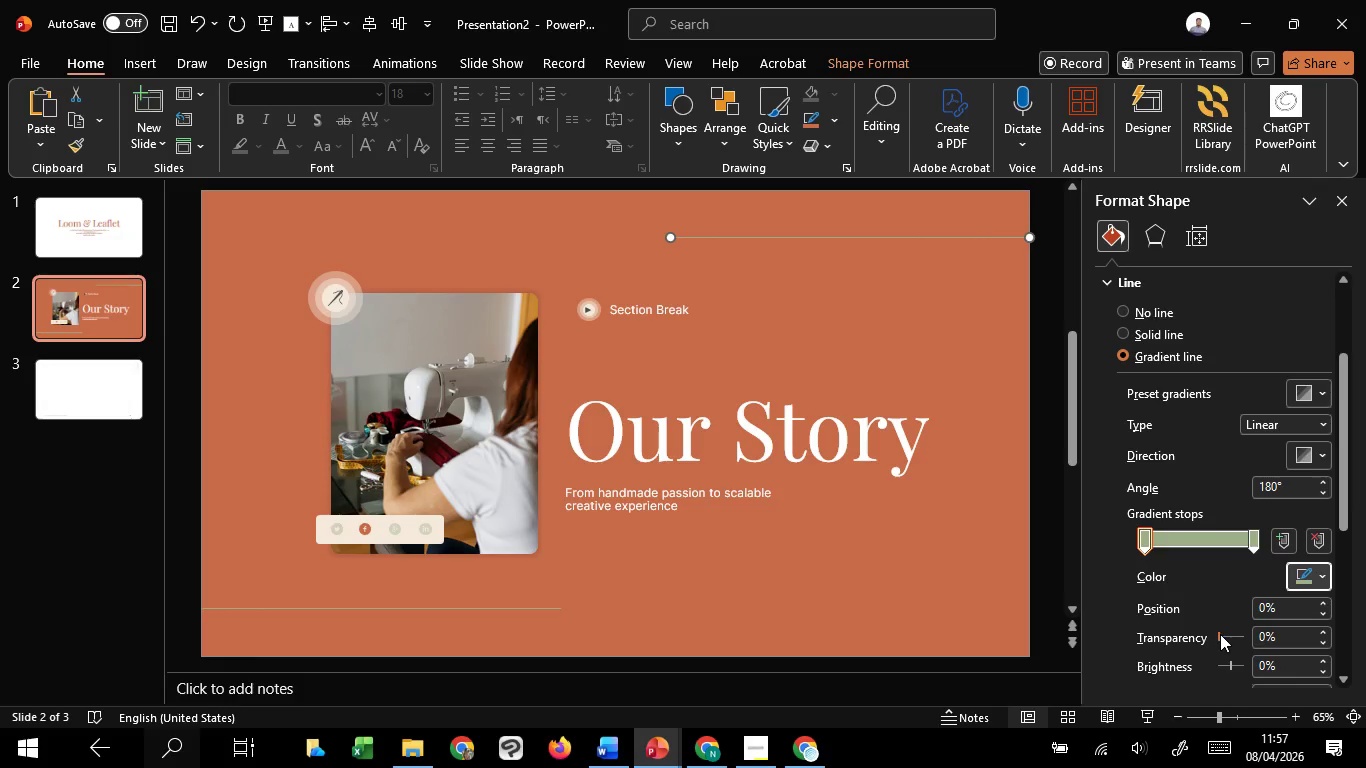 
left_click_drag(start_coordinate=[1220, 634], to_coordinate=[1252, 636])
 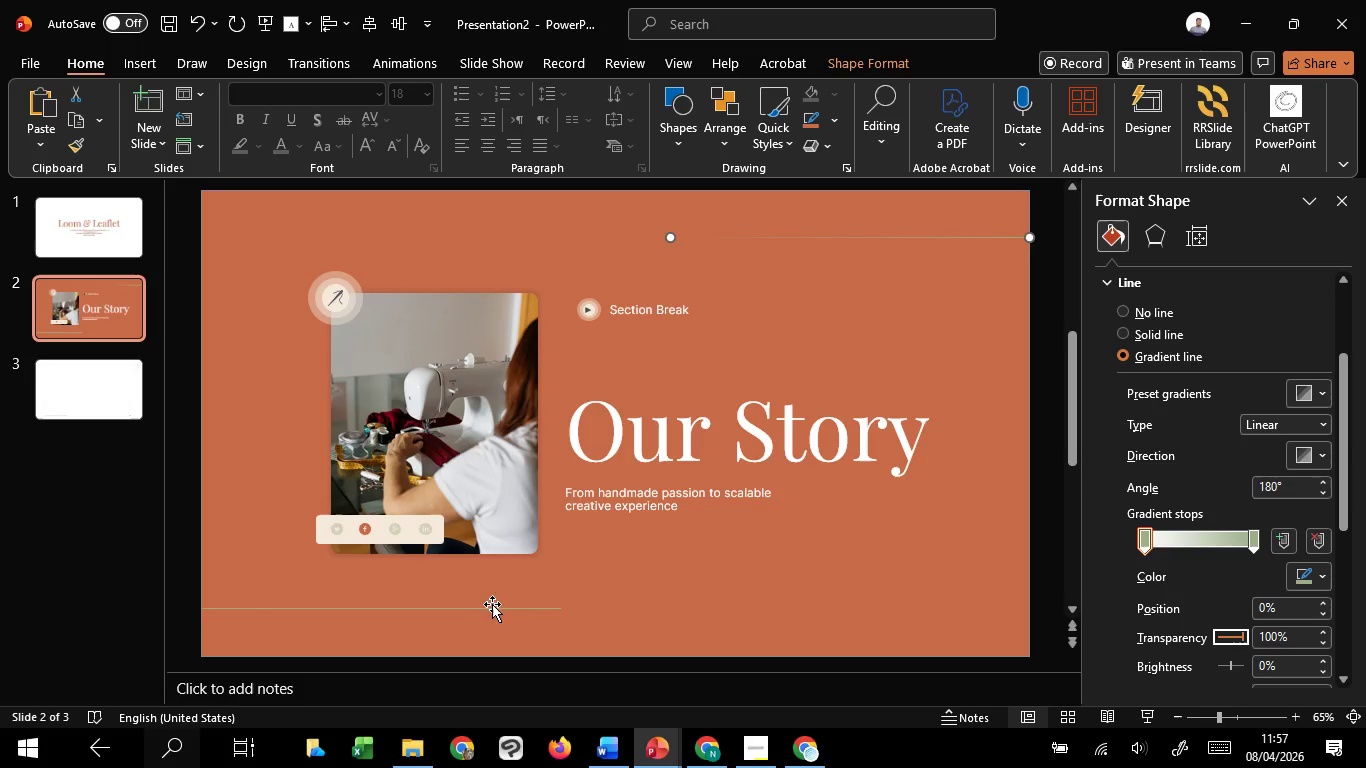 
left_click([508, 605])
 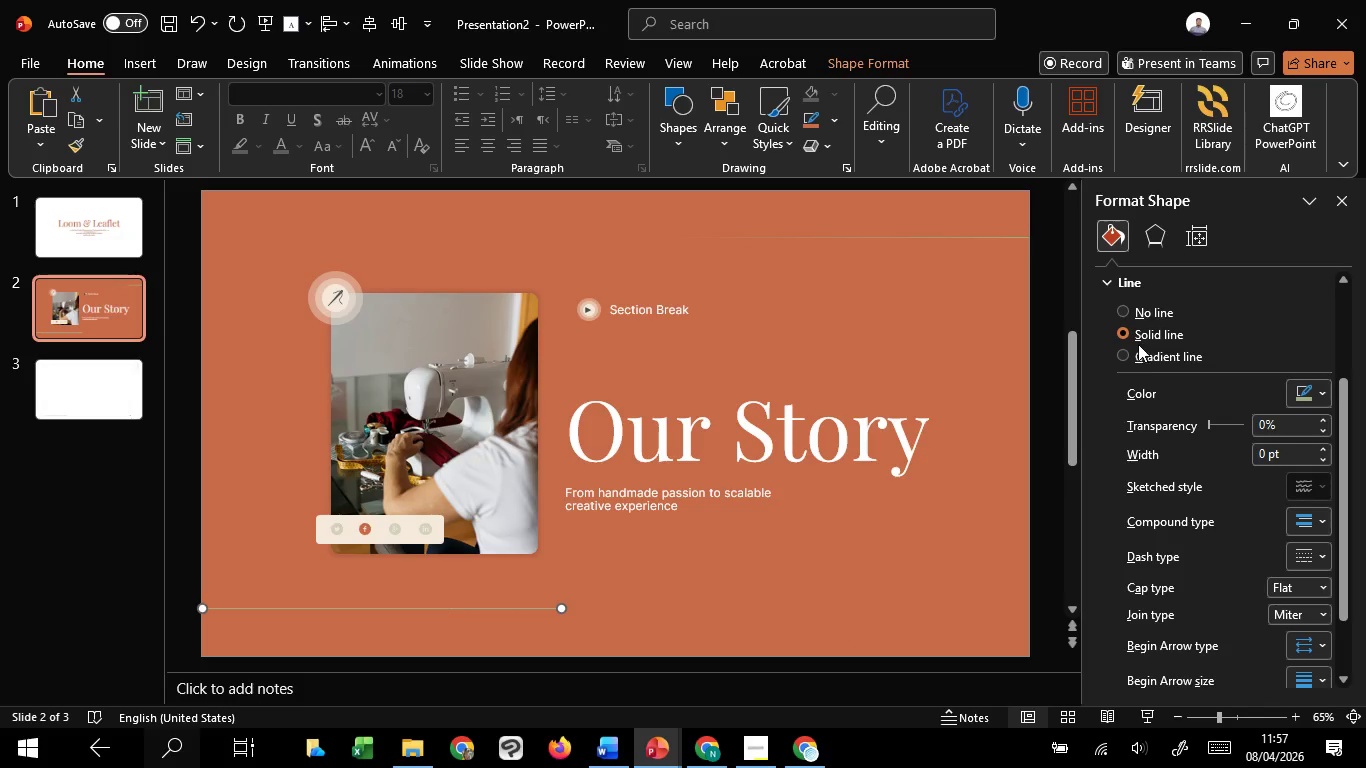 
left_click([1151, 362])
 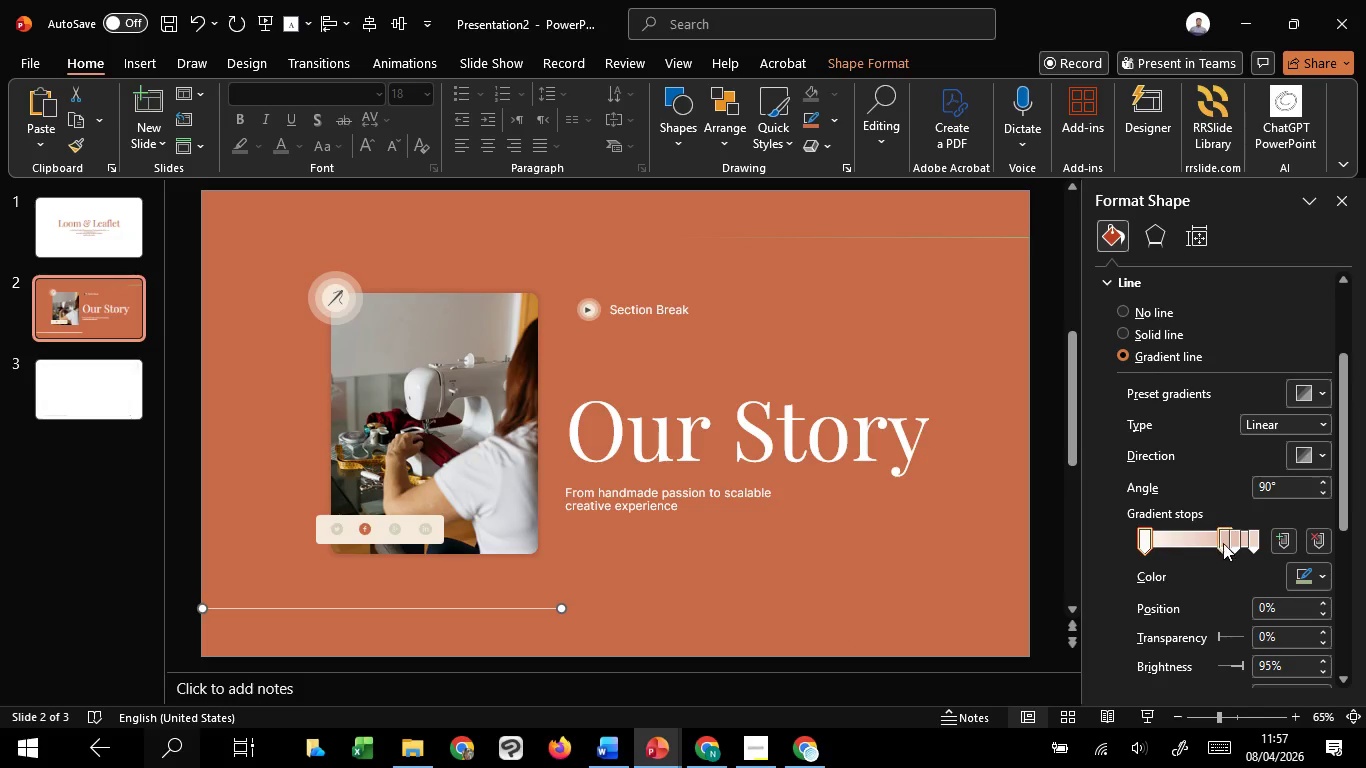 
left_click([1223, 541])
 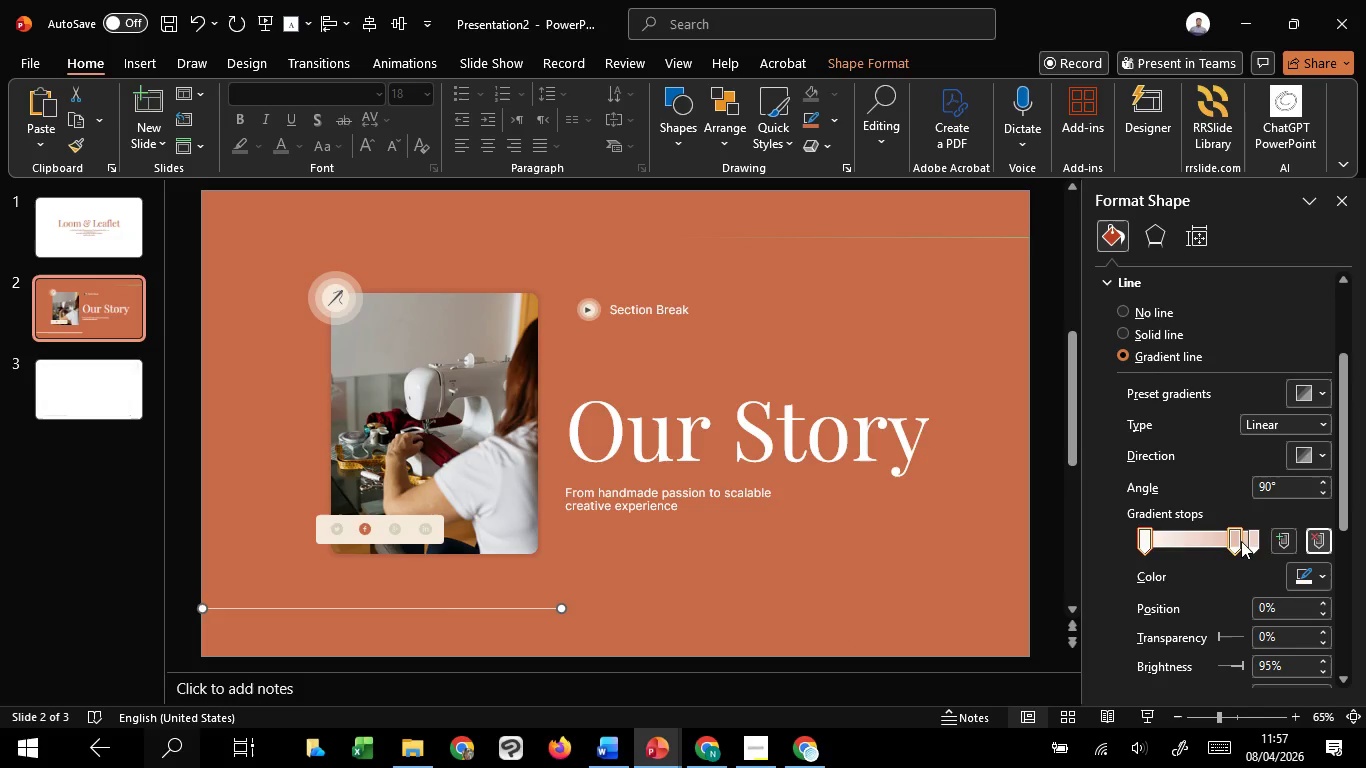 
left_click([1239, 541])
 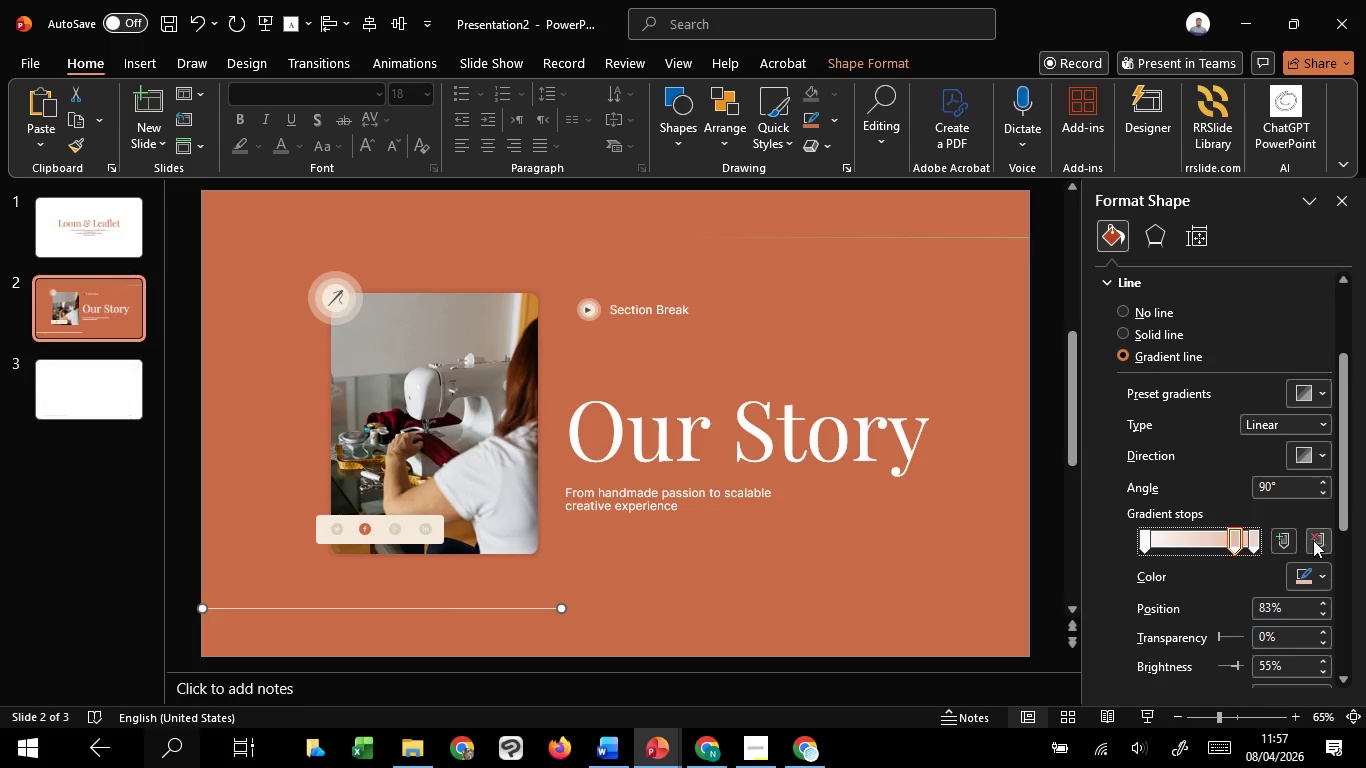 
left_click([1314, 540])
 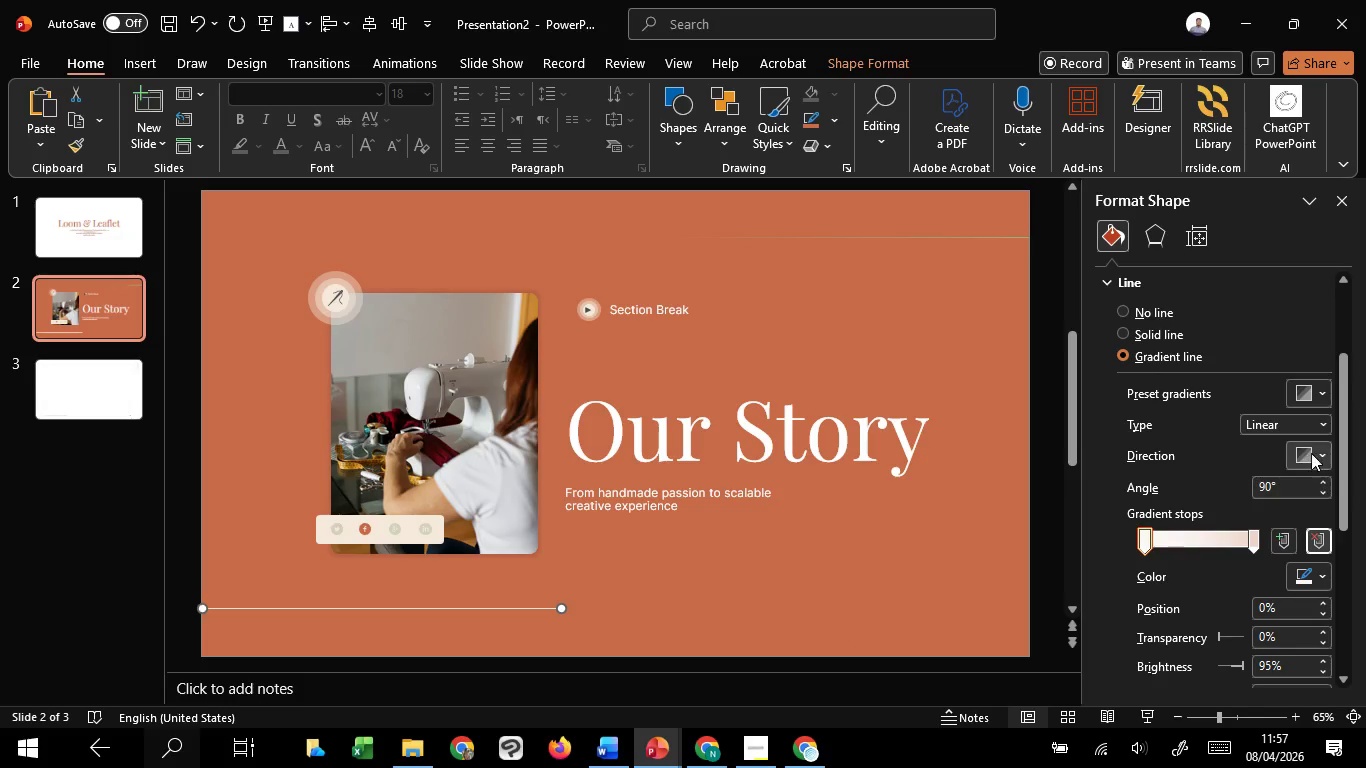 
left_click([1313, 451])
 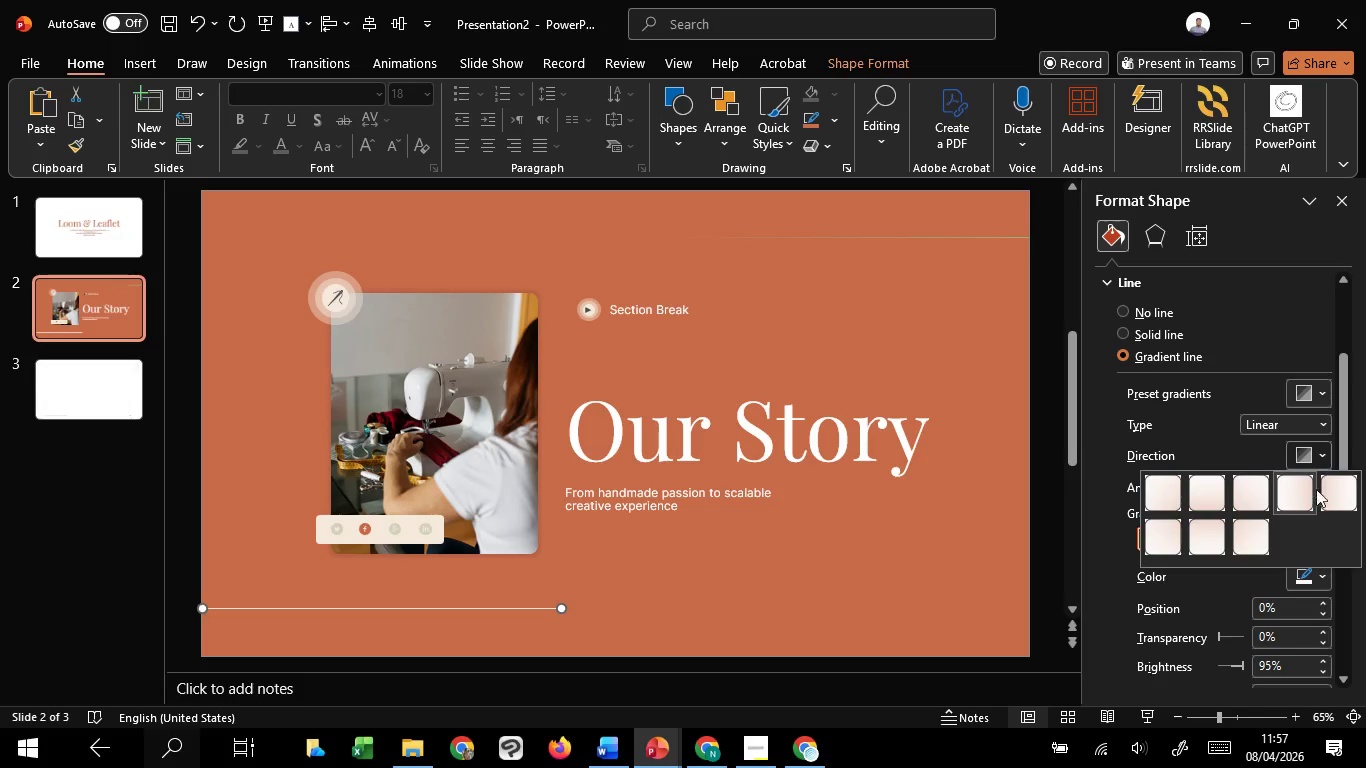 
left_click([1332, 491])
 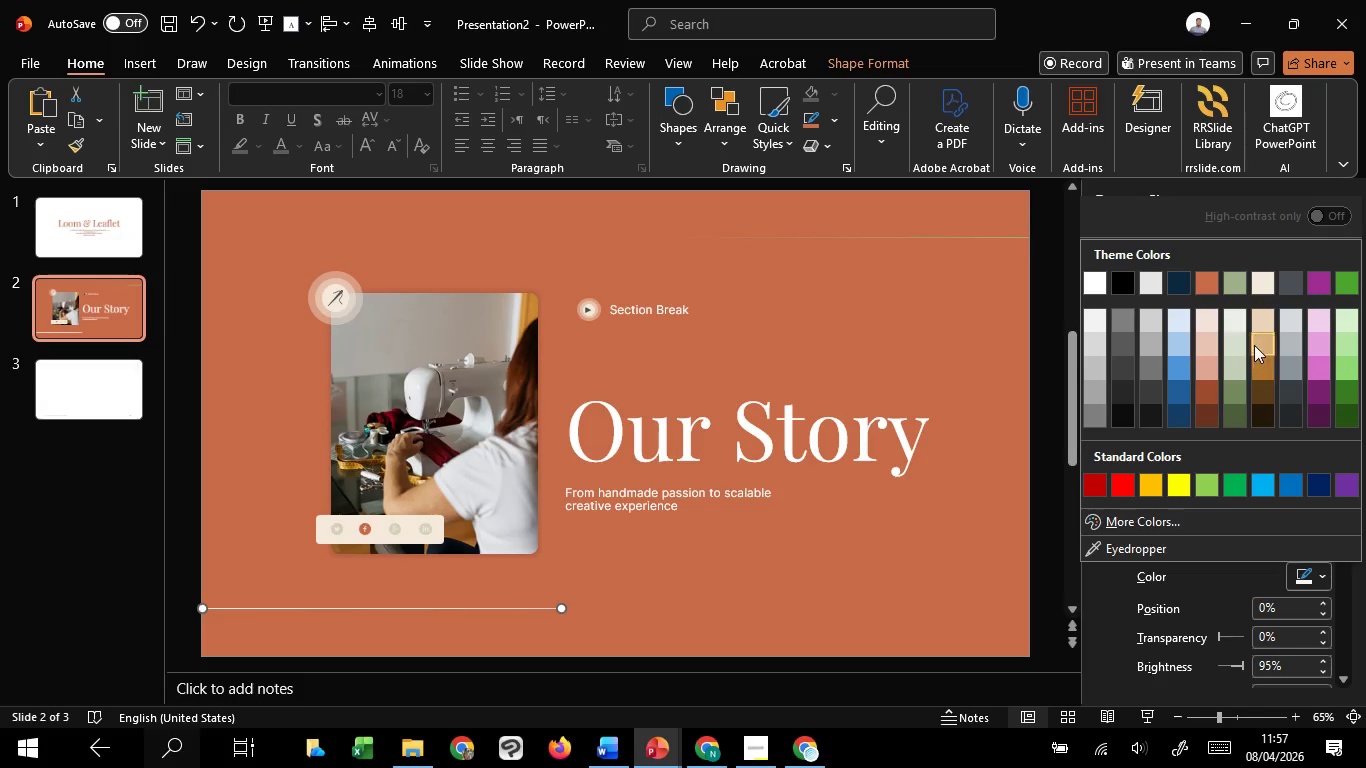 
left_click([1244, 286])
 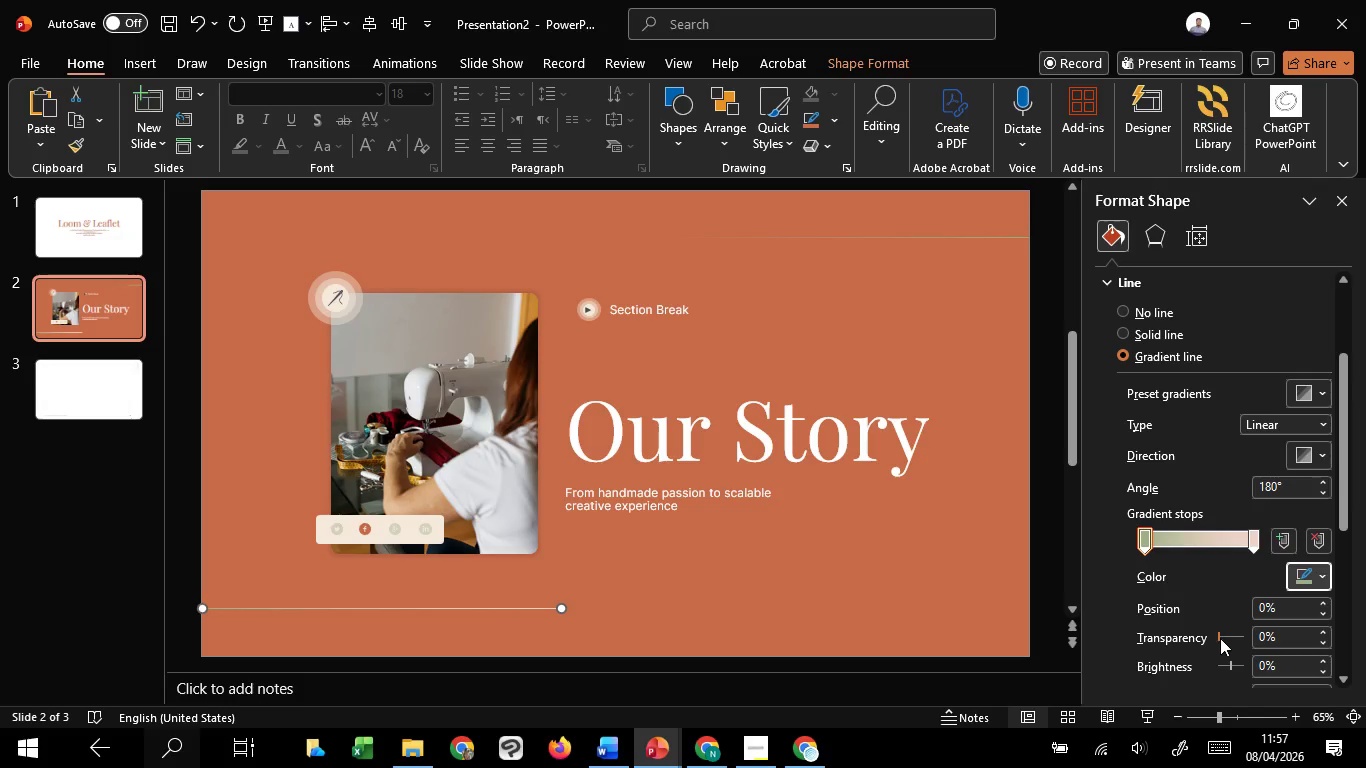 
left_click_drag(start_coordinate=[1217, 638], to_coordinate=[1260, 635])
 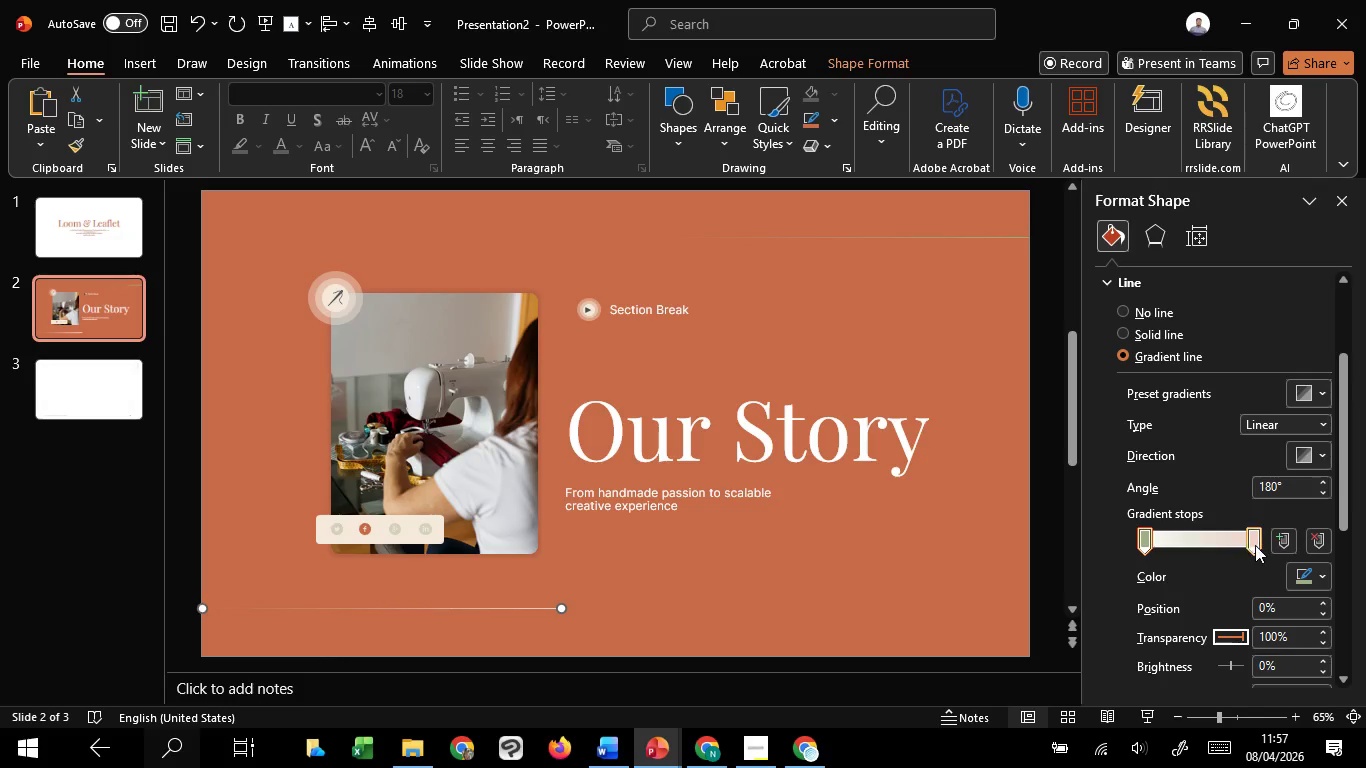 
left_click([1255, 544])
 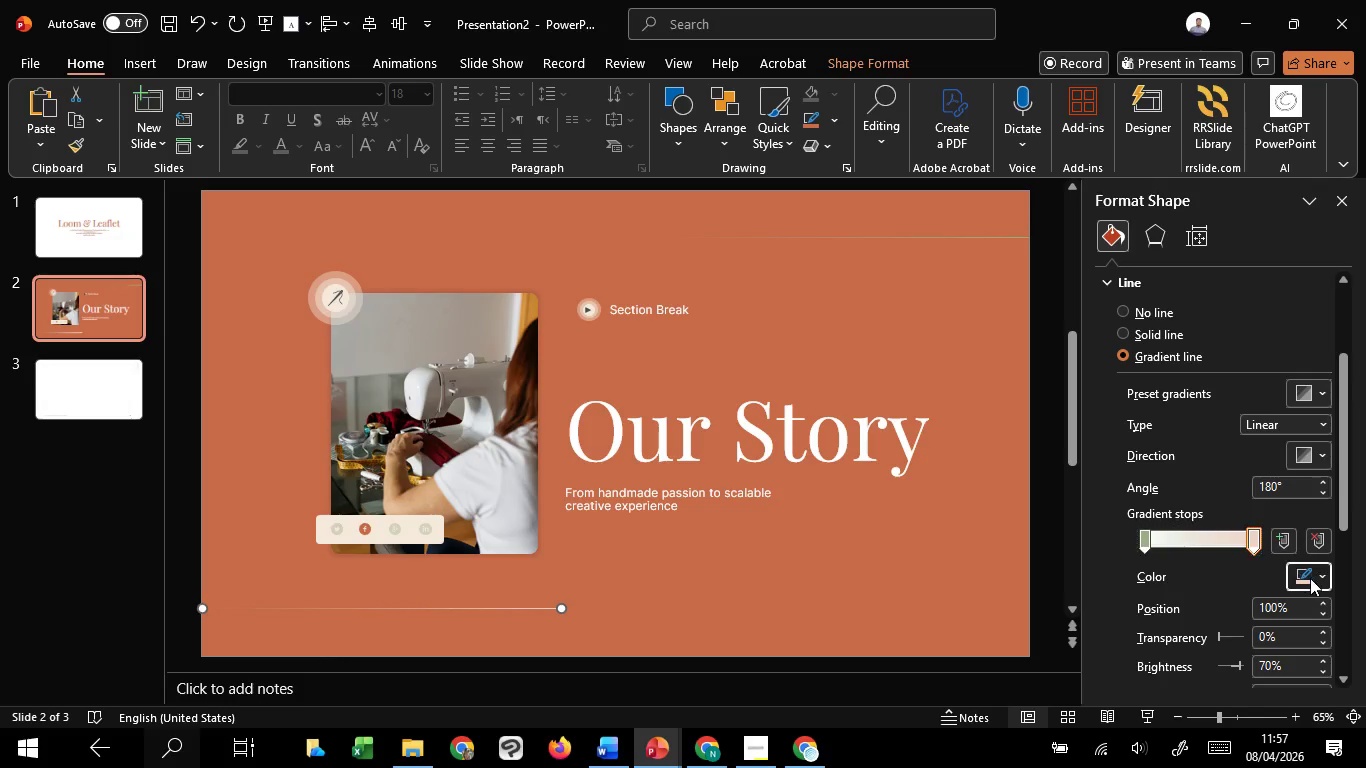 
left_click([1310, 578])
 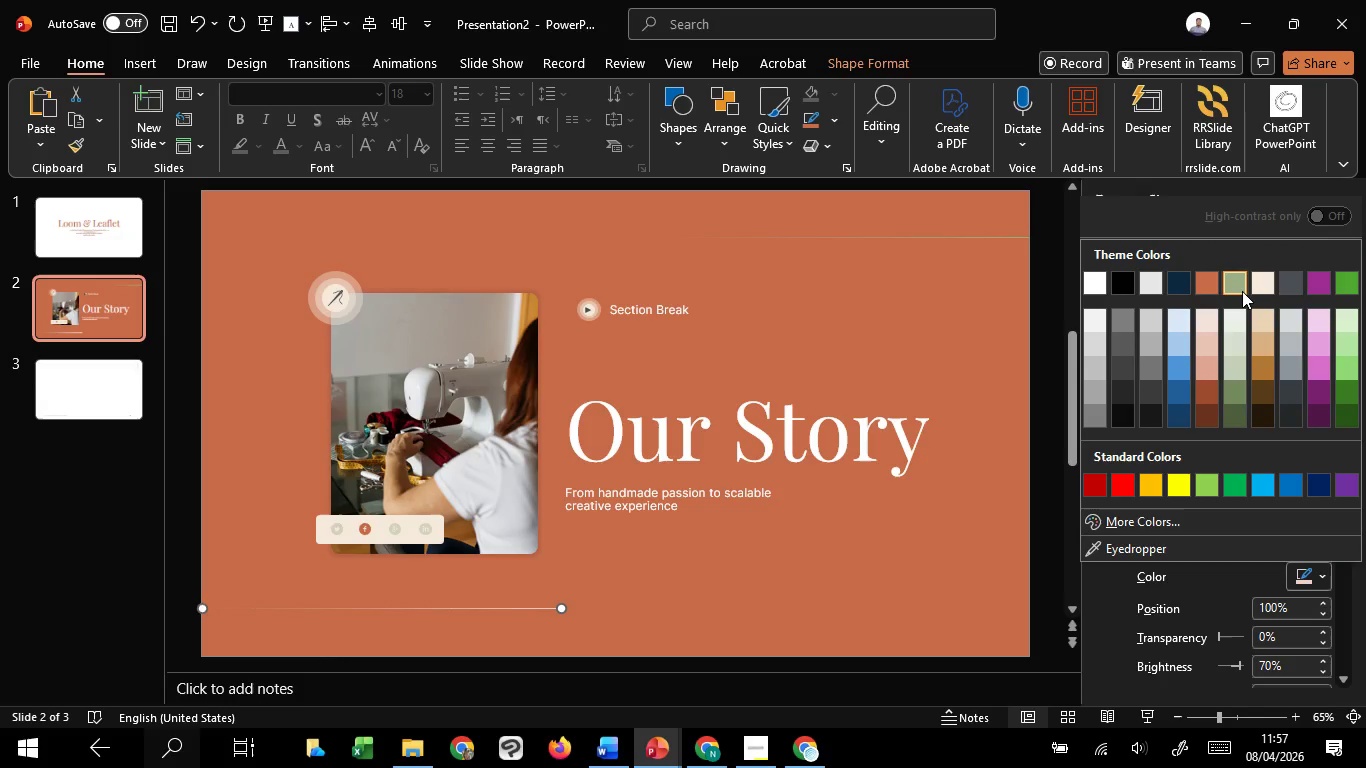 
left_click([1242, 291])
 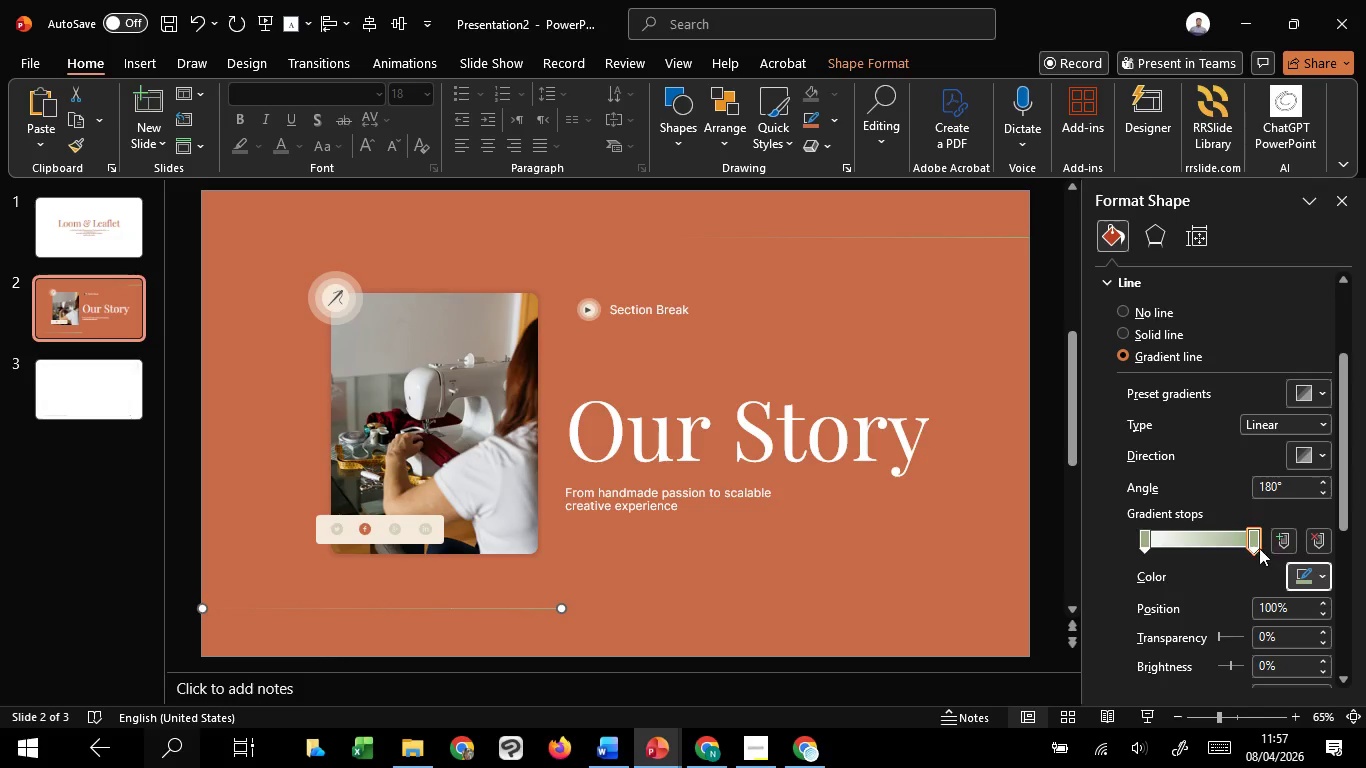 
left_click_drag(start_coordinate=[1254, 542], to_coordinate=[1292, 548])
 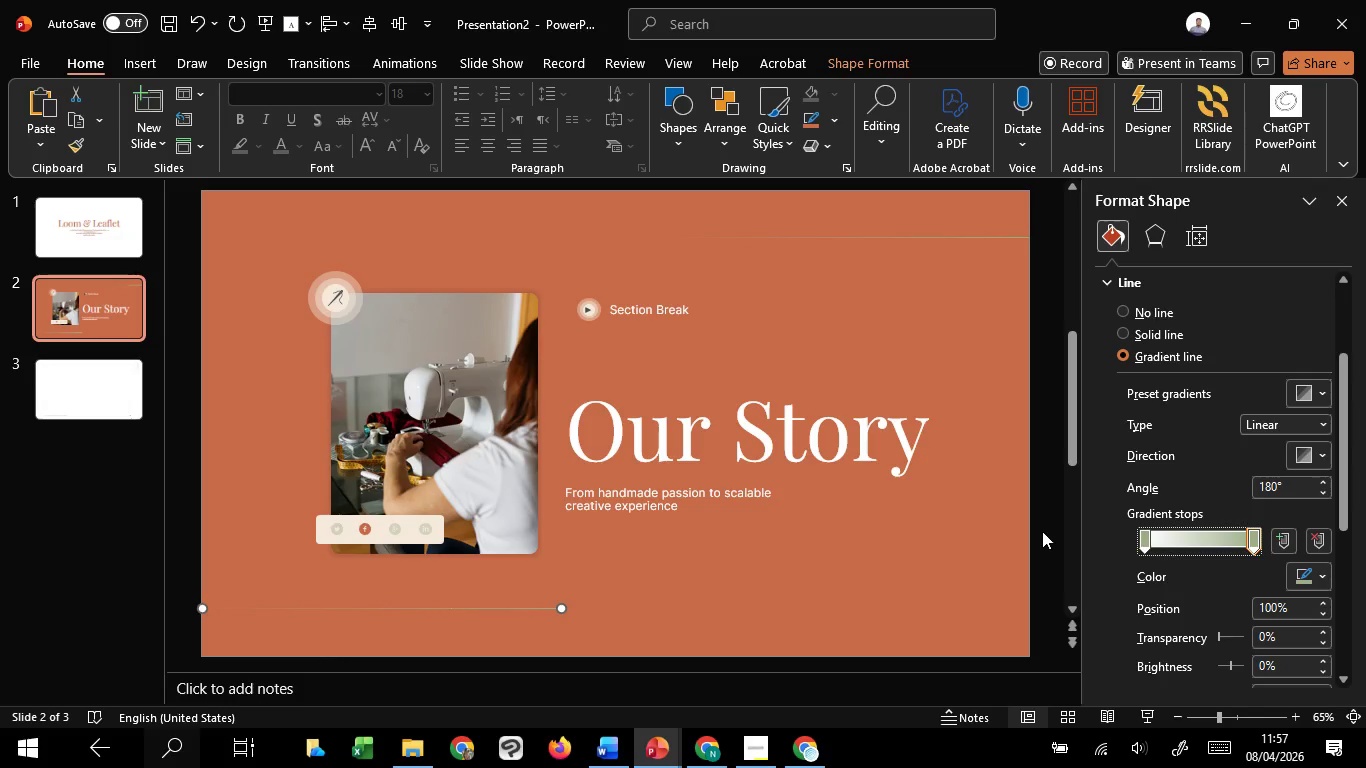 
left_click([1042, 531])
 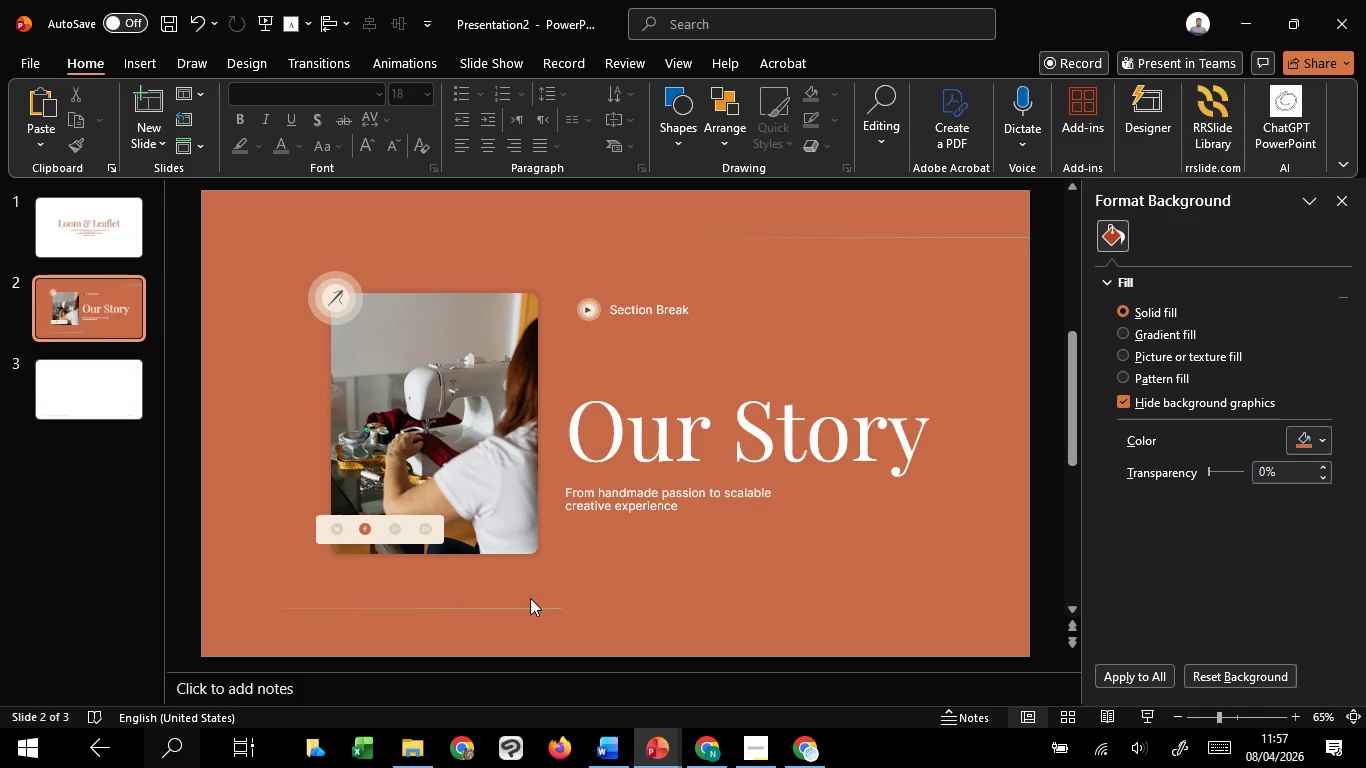 
left_click([541, 604])
 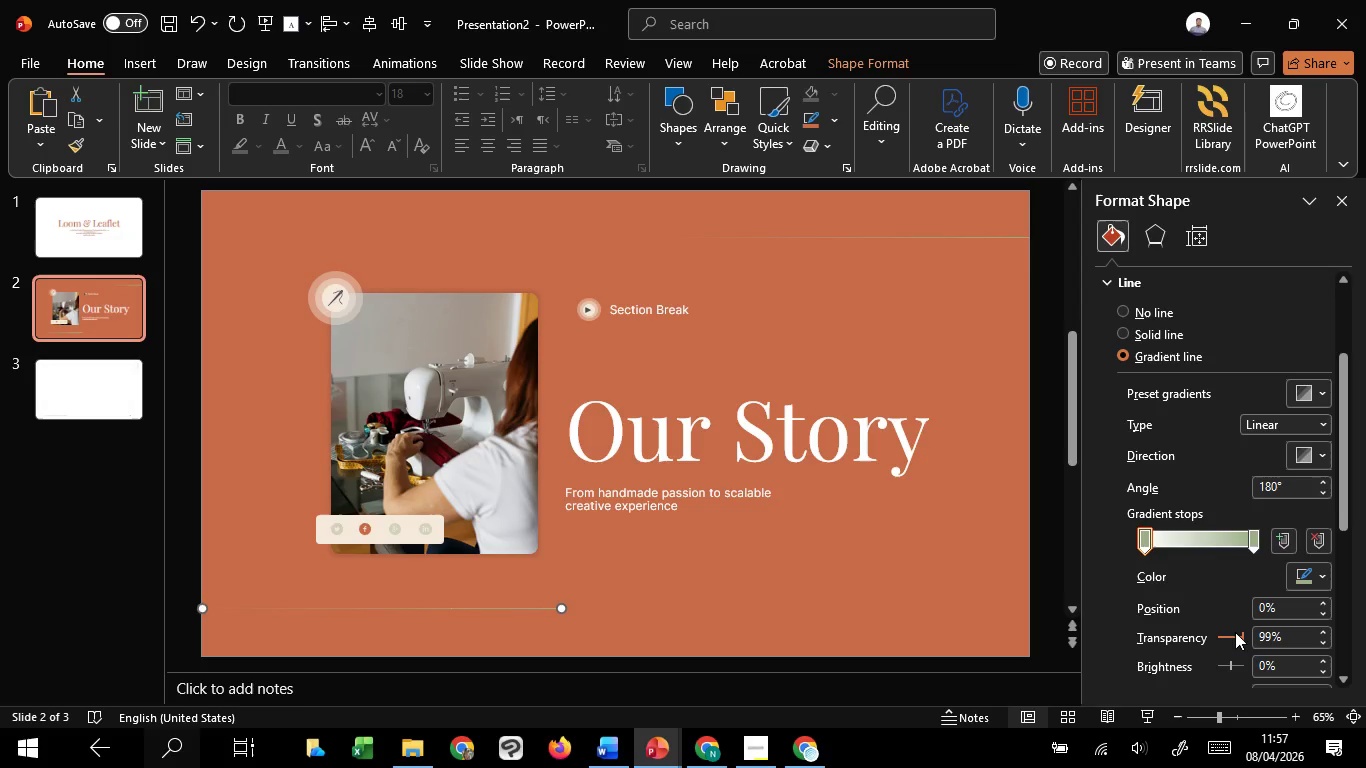 
left_click_drag(start_coordinate=[1241, 637], to_coordinate=[1189, 636])
 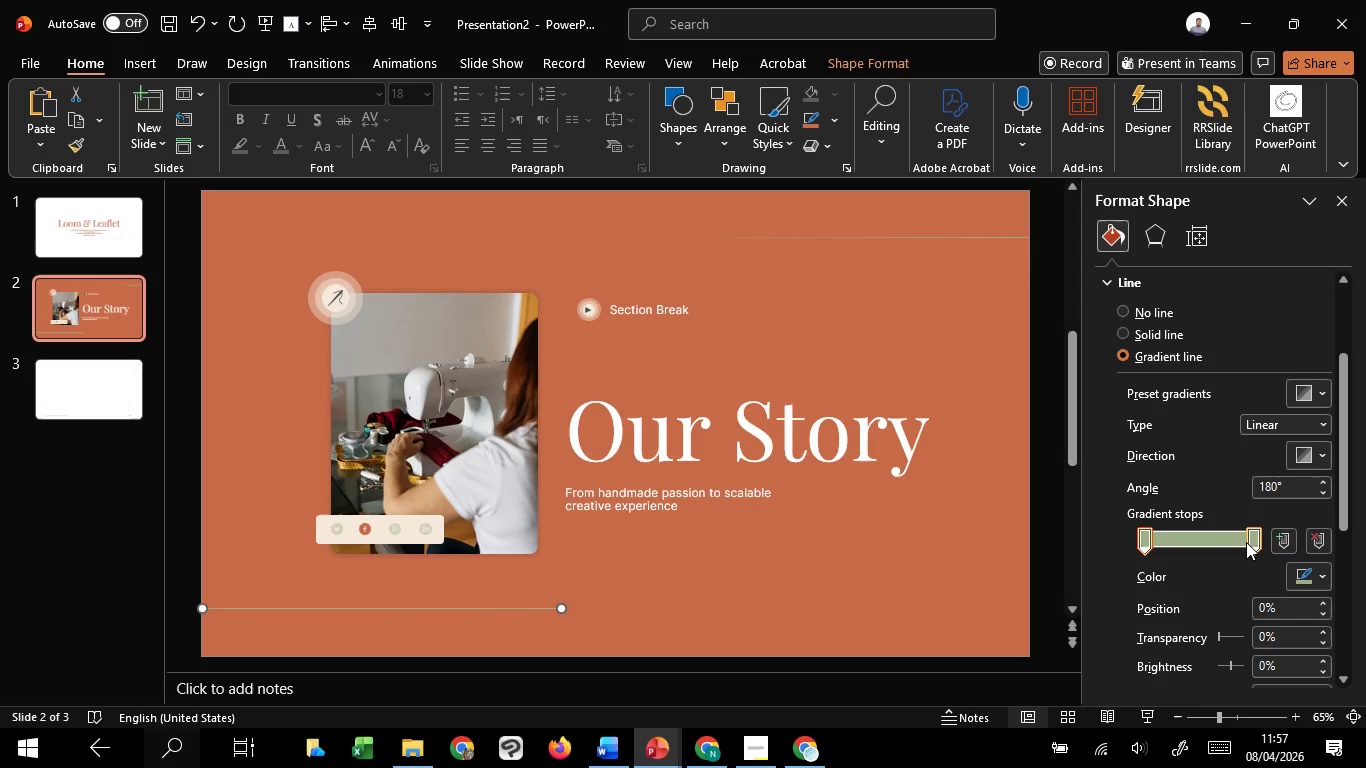 
left_click([1246, 542])
 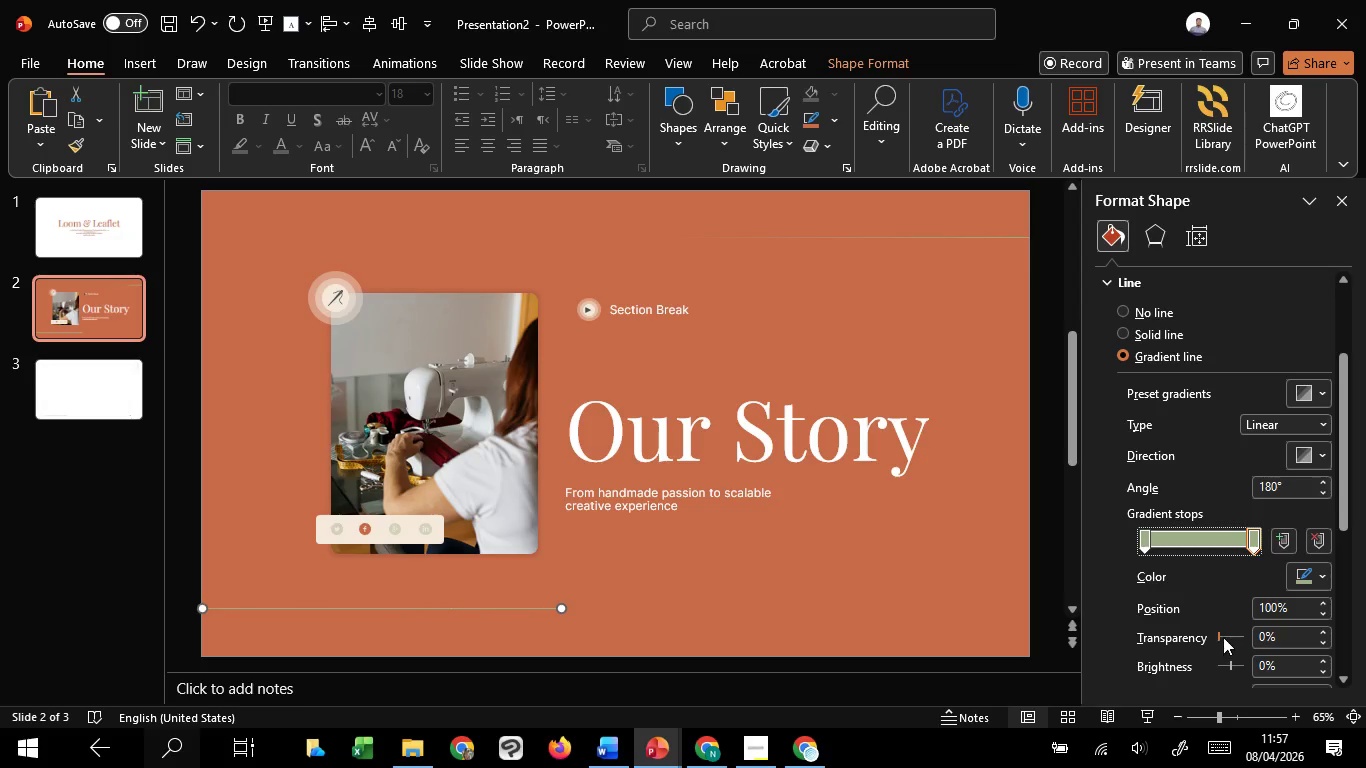 
left_click_drag(start_coordinate=[1224, 637], to_coordinate=[1307, 644])
 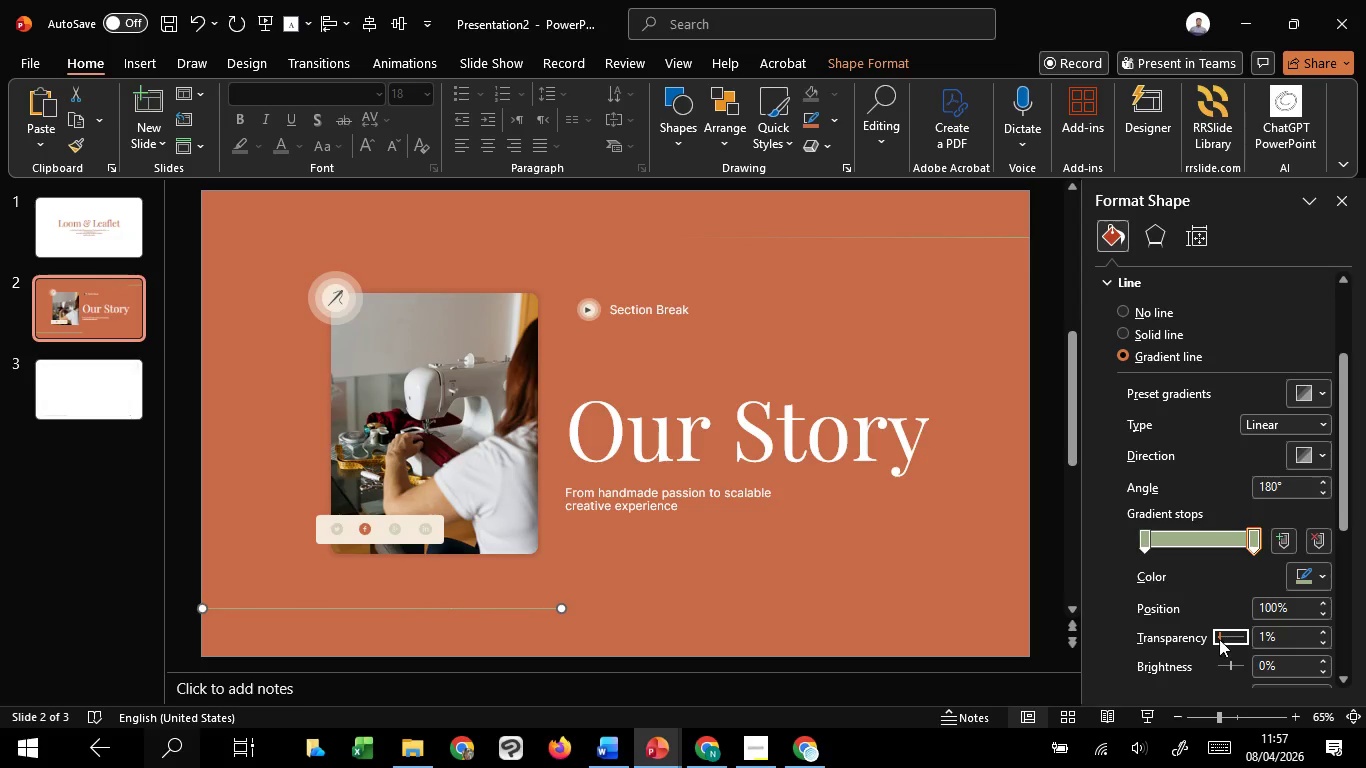 
left_click_drag(start_coordinate=[1221, 638], to_coordinate=[1272, 639])
 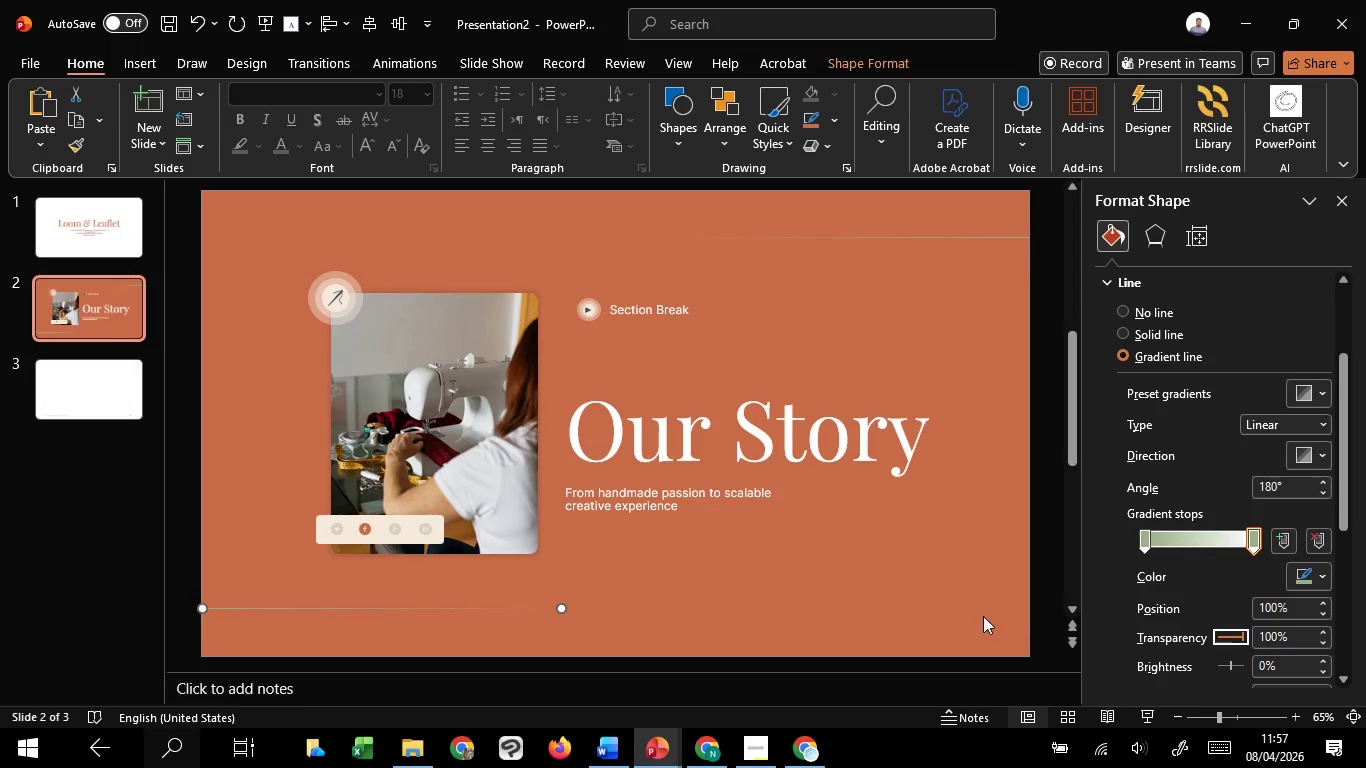 
left_click([983, 616])
 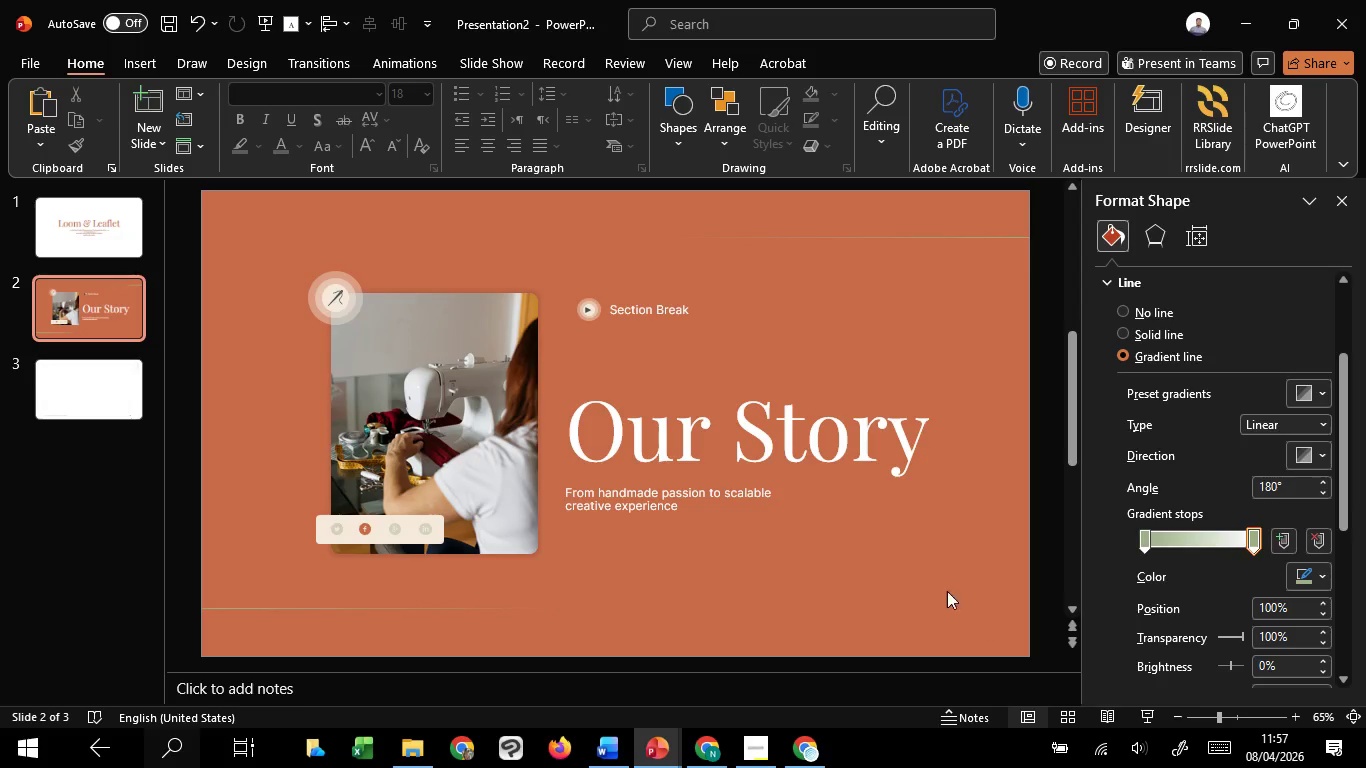 
hold_key(key=ControlLeft, duration=0.98)
scroll: coordinate [914, 575], scroll_direction: down, amount: 2.0
 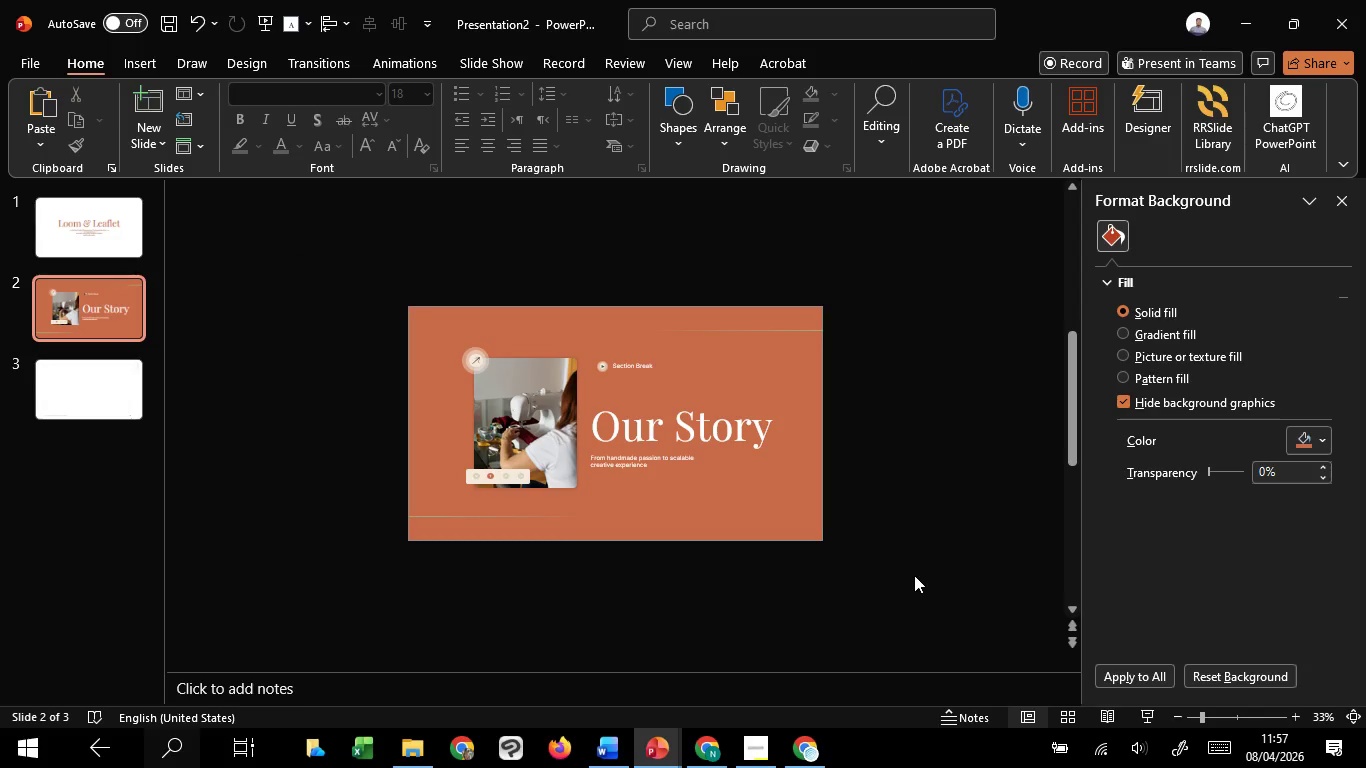 
left_click([914, 575])
 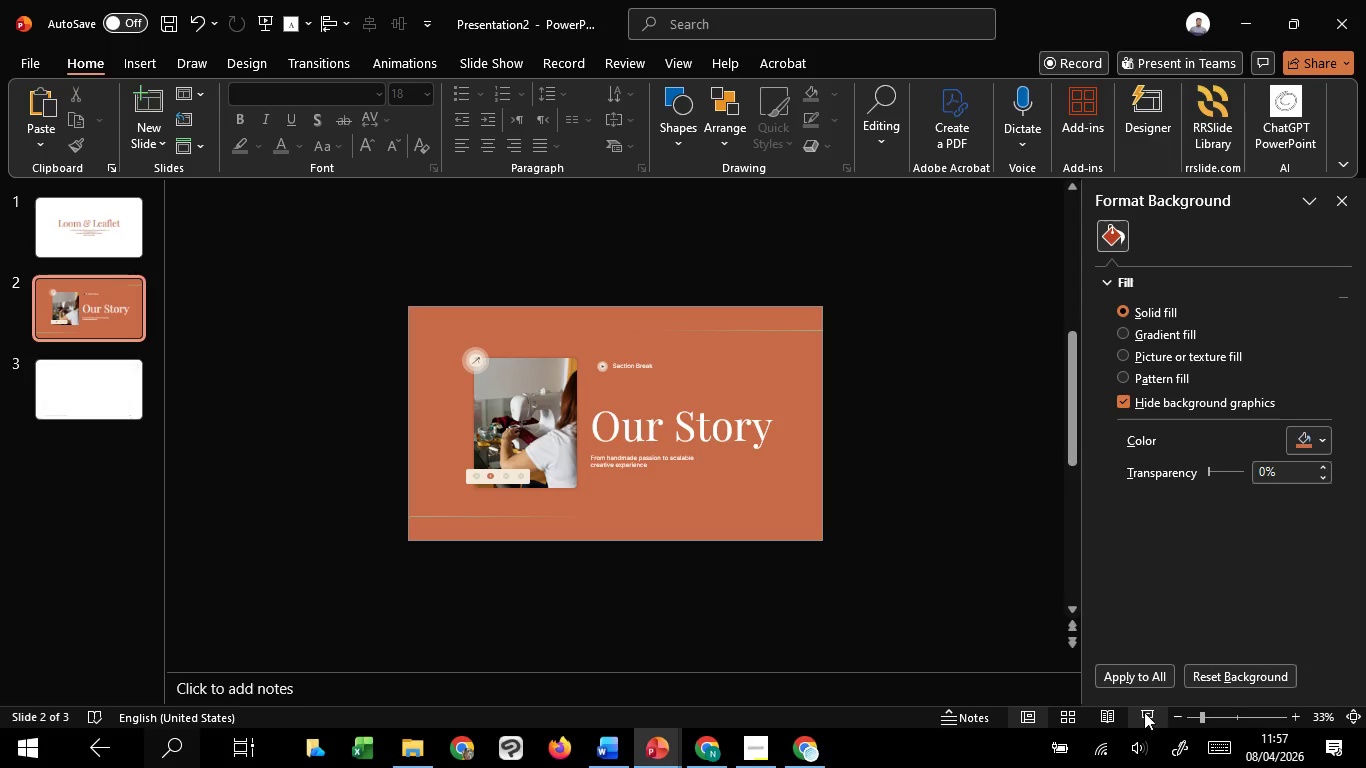 
left_click([1144, 713])
 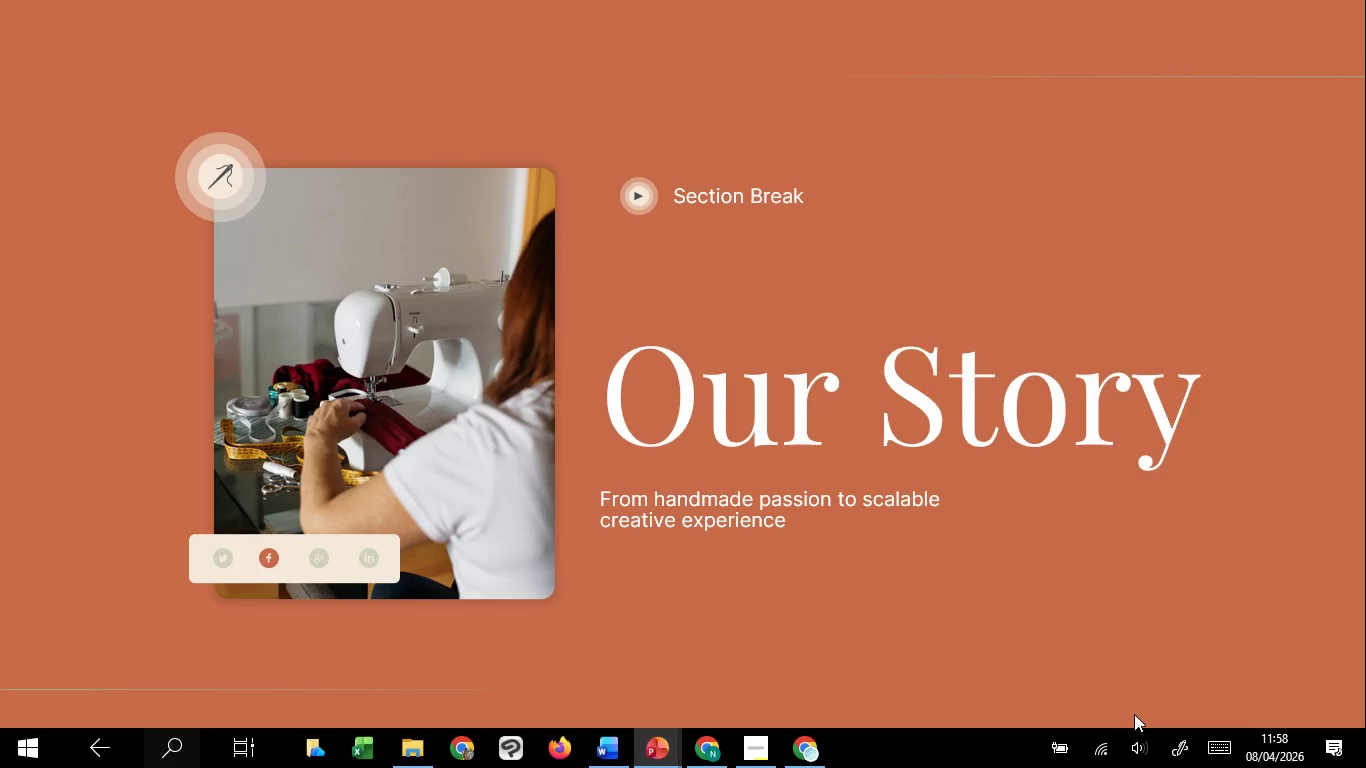 
wait(7.08)
 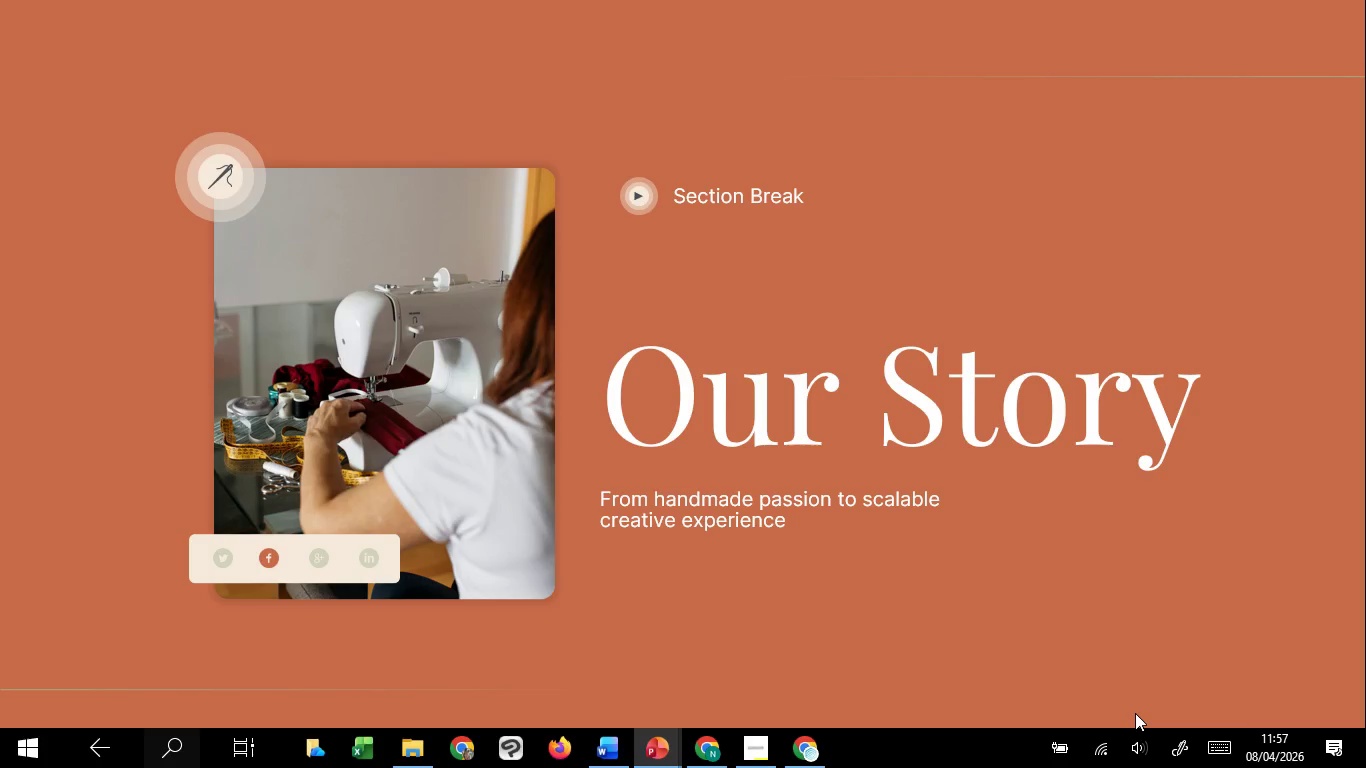 
hold_key(key=ControlLeft, duration=0.92)
scroll: coordinate [977, 474], scroll_direction: down, amount: 1.0
 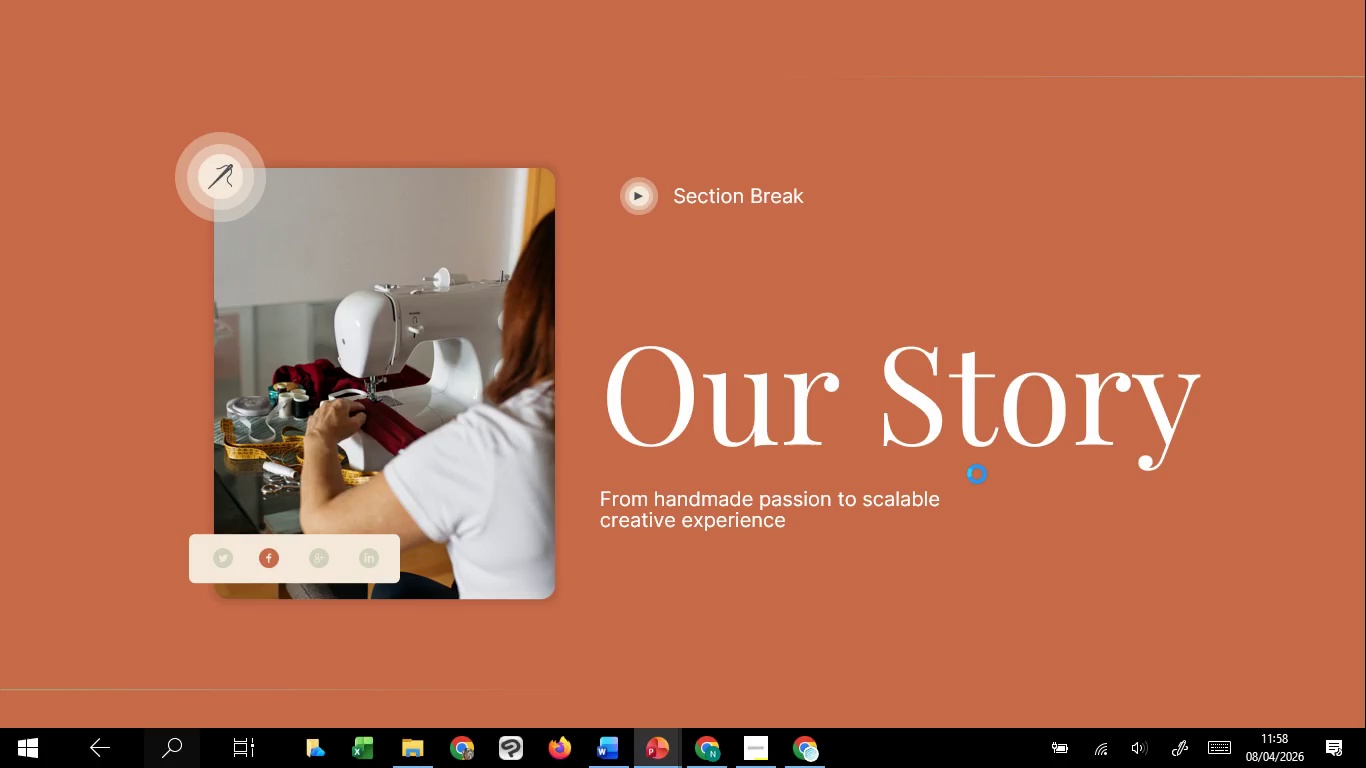 
left_click([45, 41])
 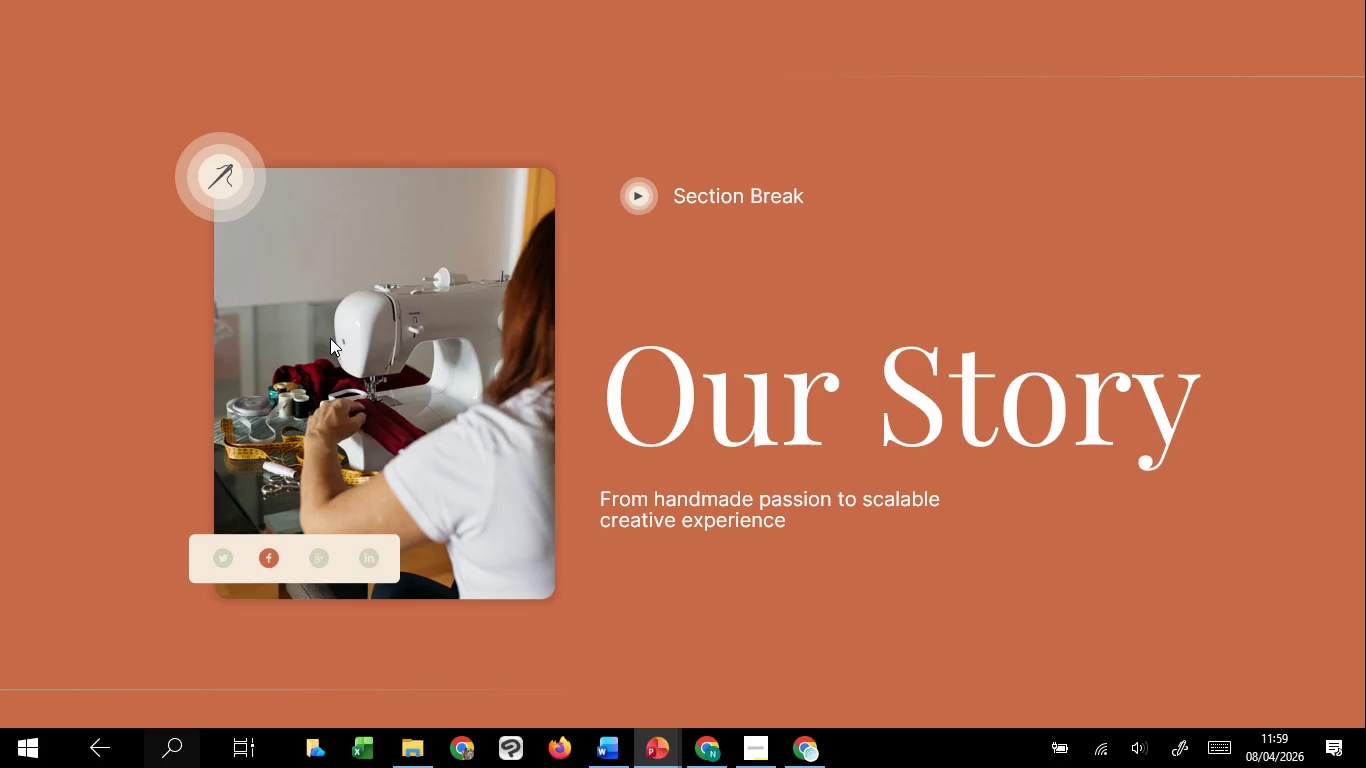 
wait(66.83)
 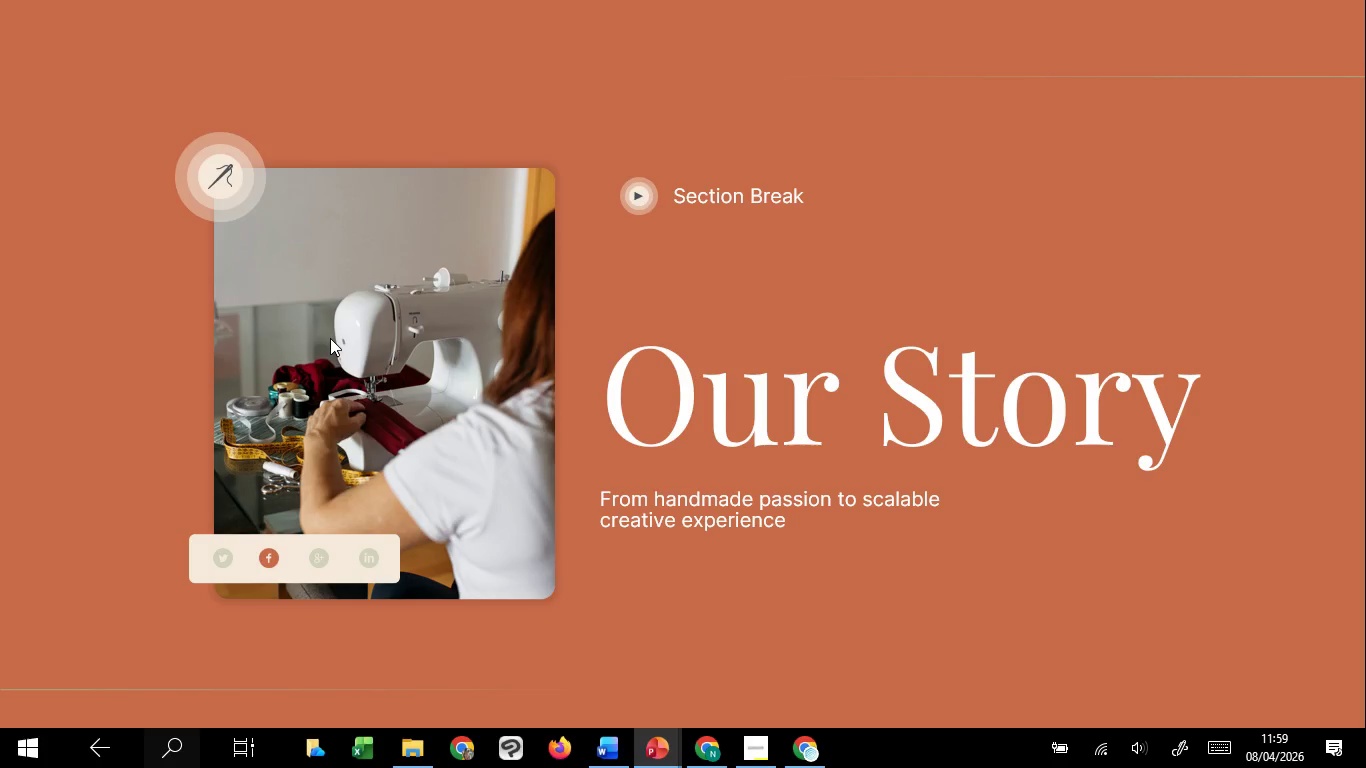 
key(Escape)
 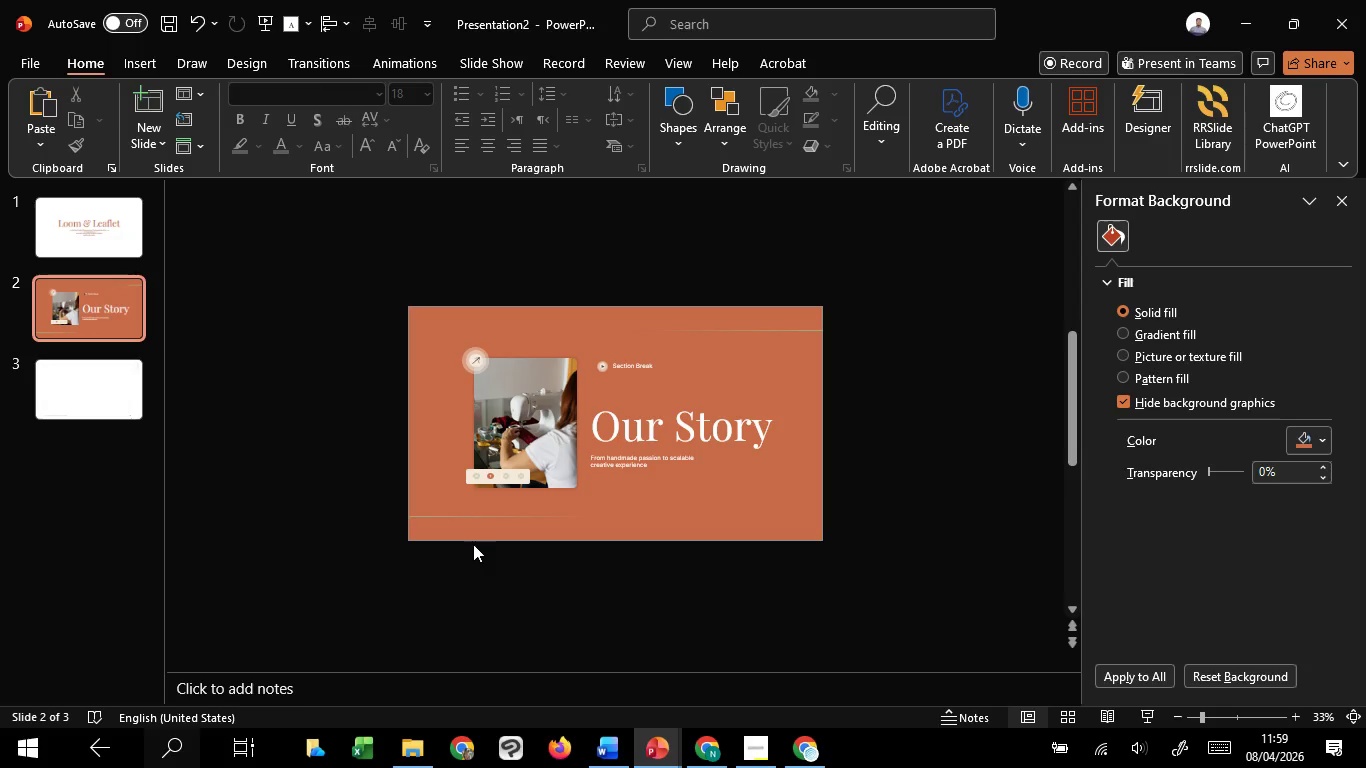 
wait(15.09)
 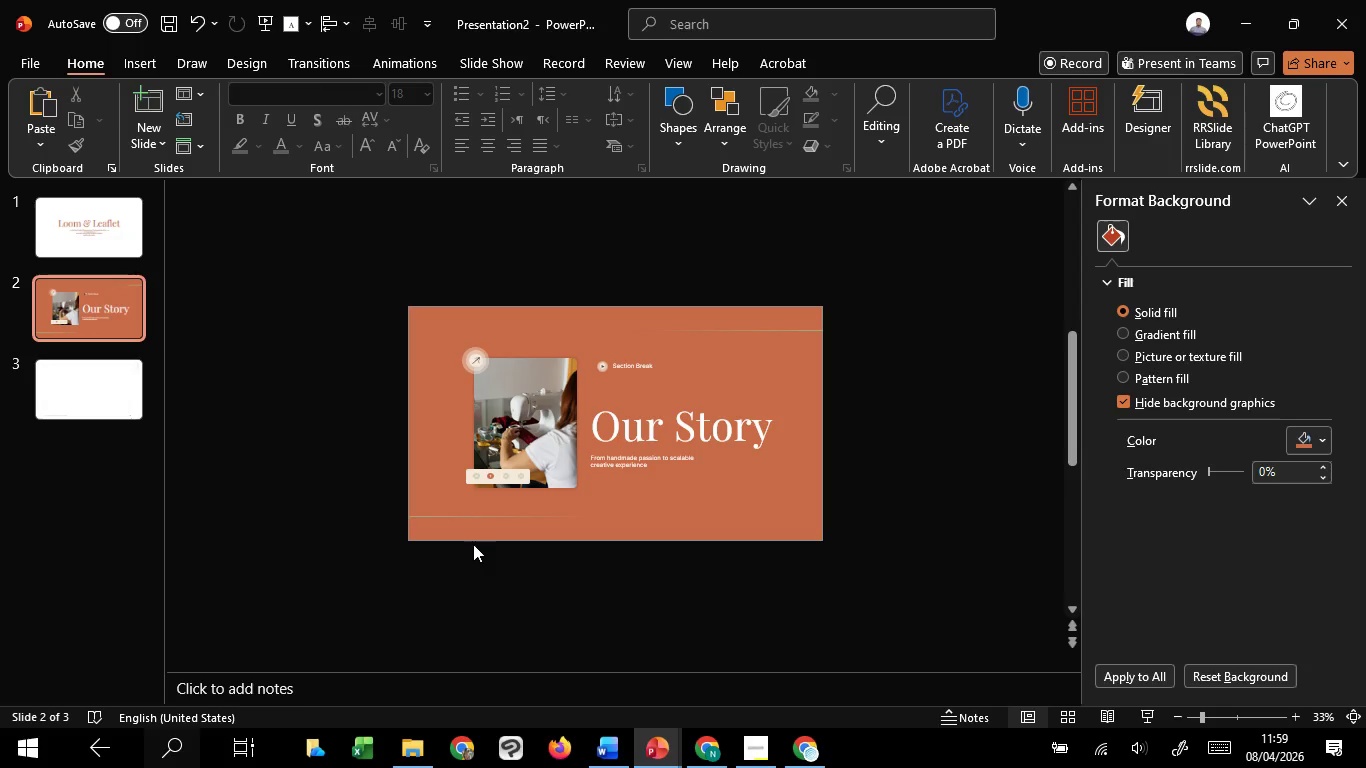 
left_click([79, 245])
 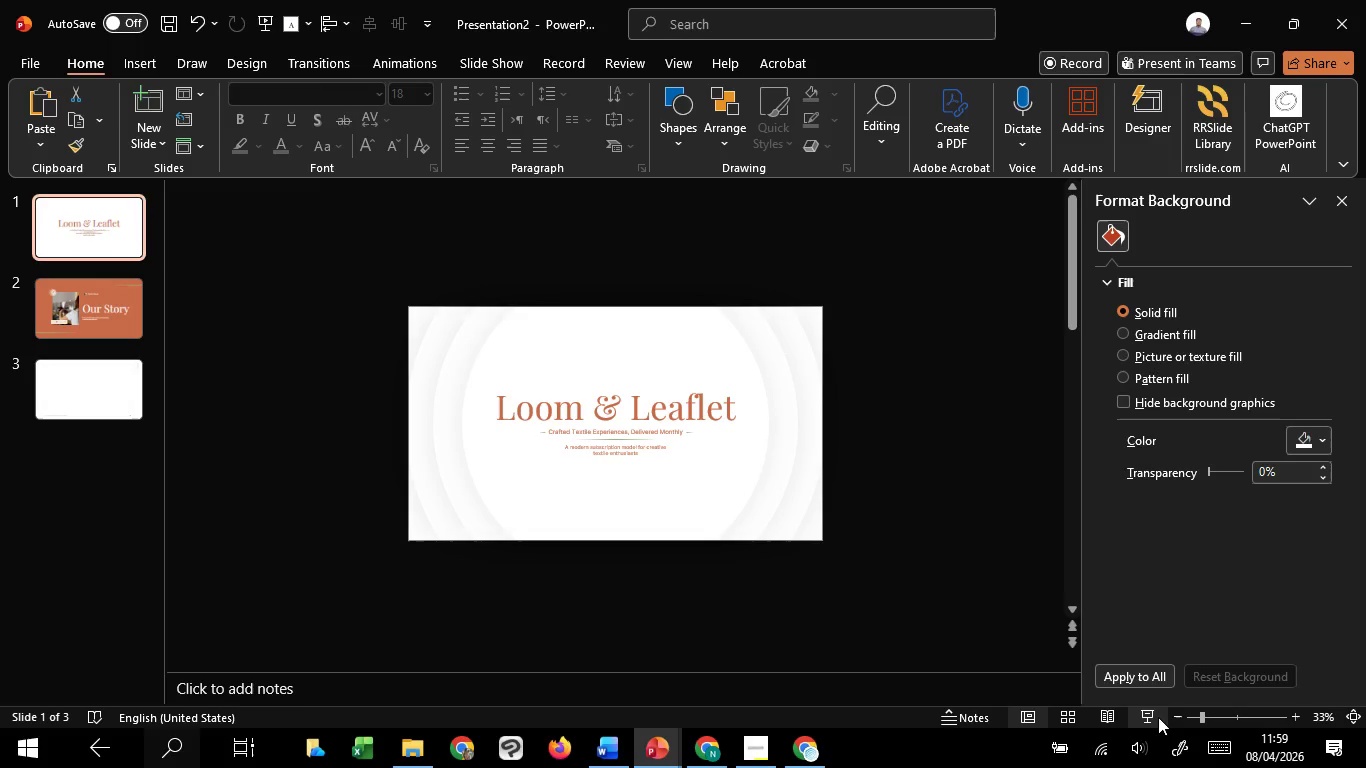 
left_click([1158, 717])
 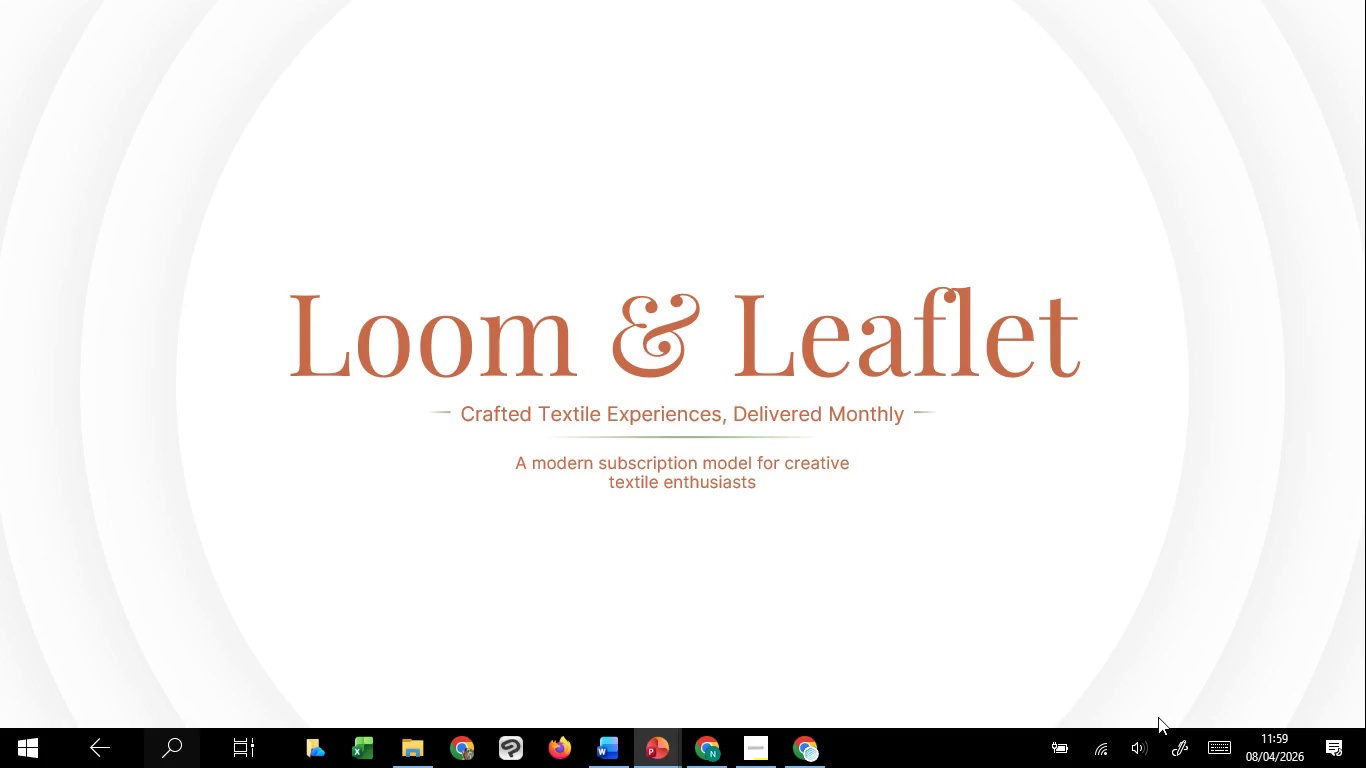 
wait(11.53)
 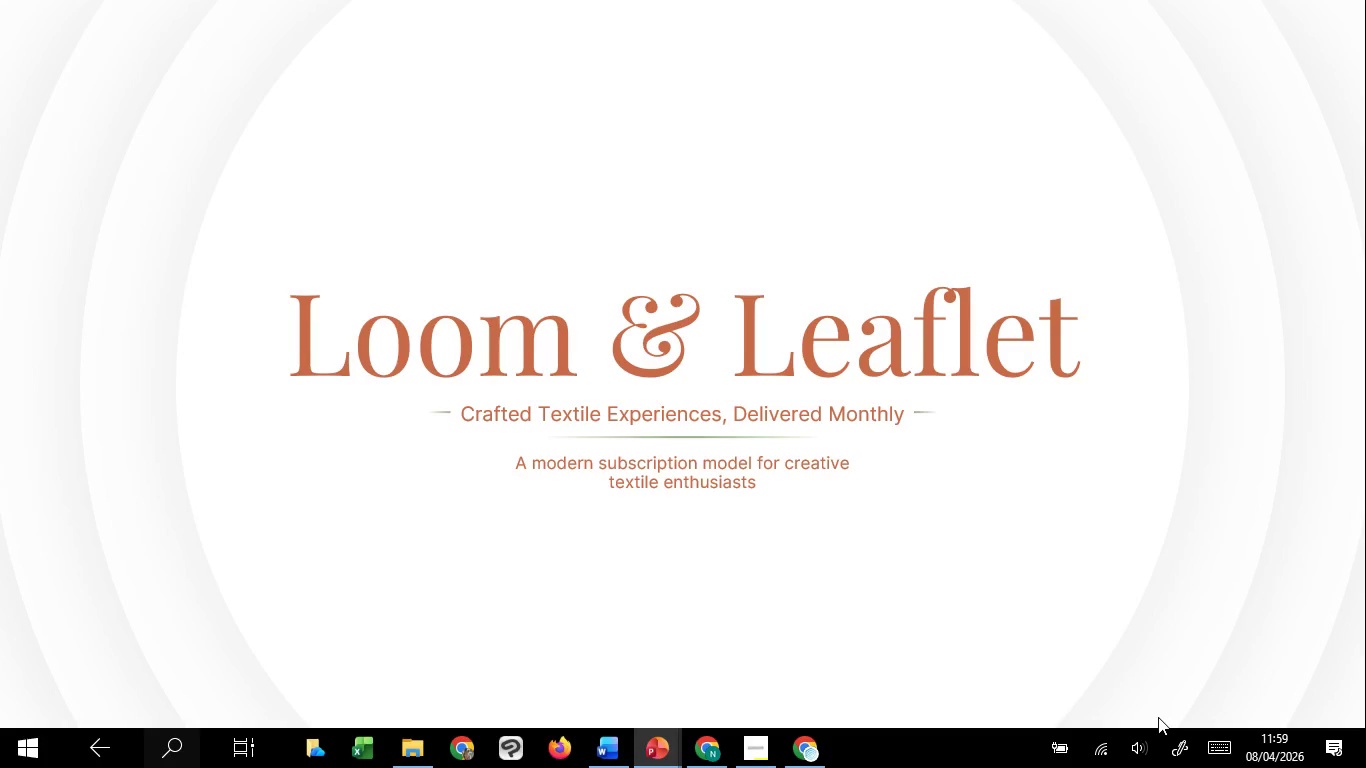 
left_click([1158, 717])
 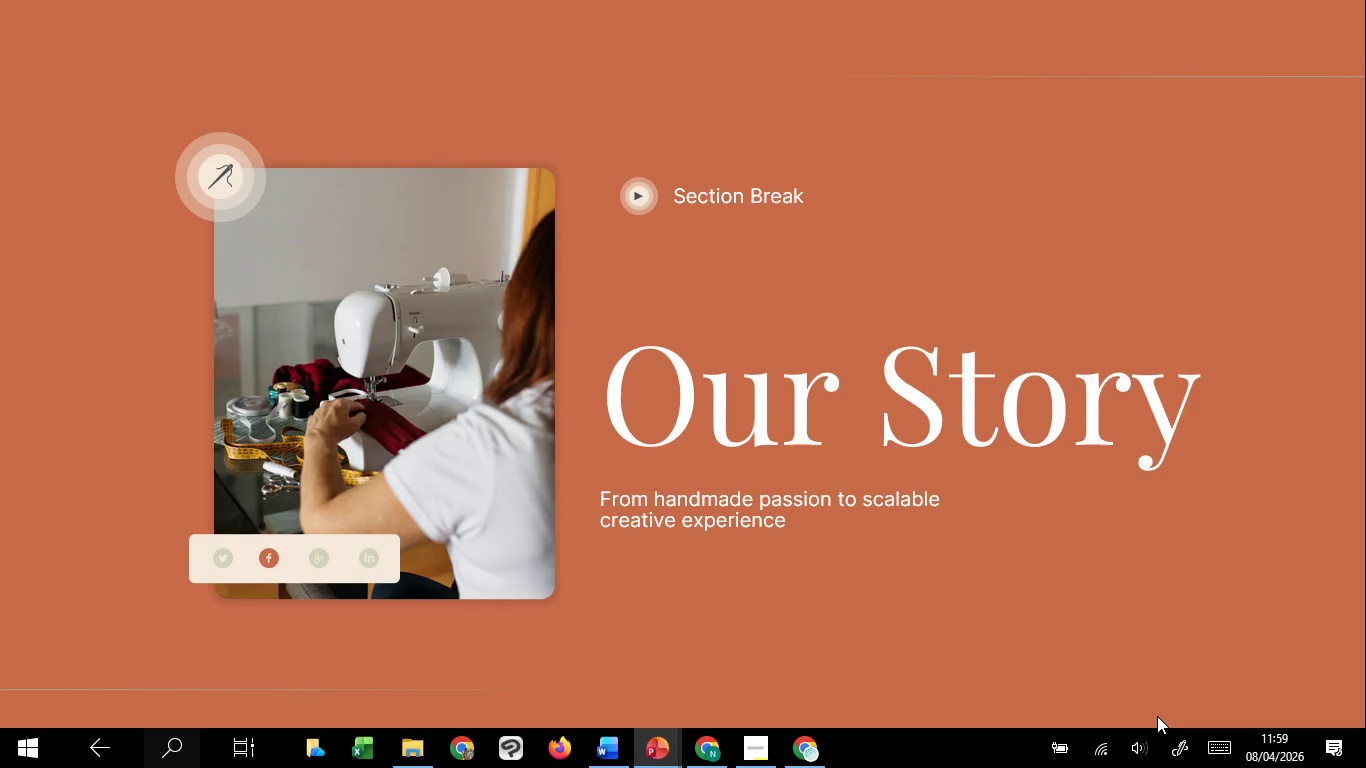 
wait(6.27)
 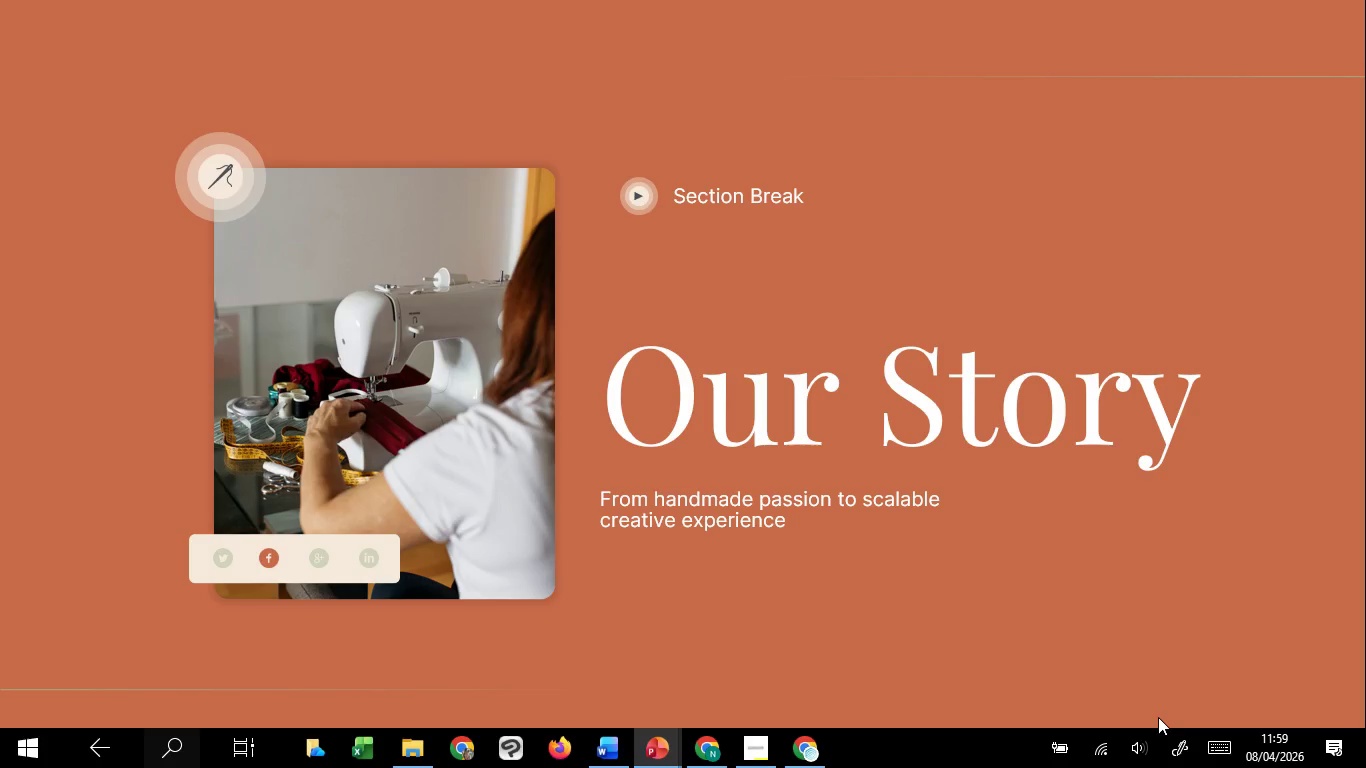 
scroll: coordinate [1157, 716], scroll_direction: up, amount: 2.0
 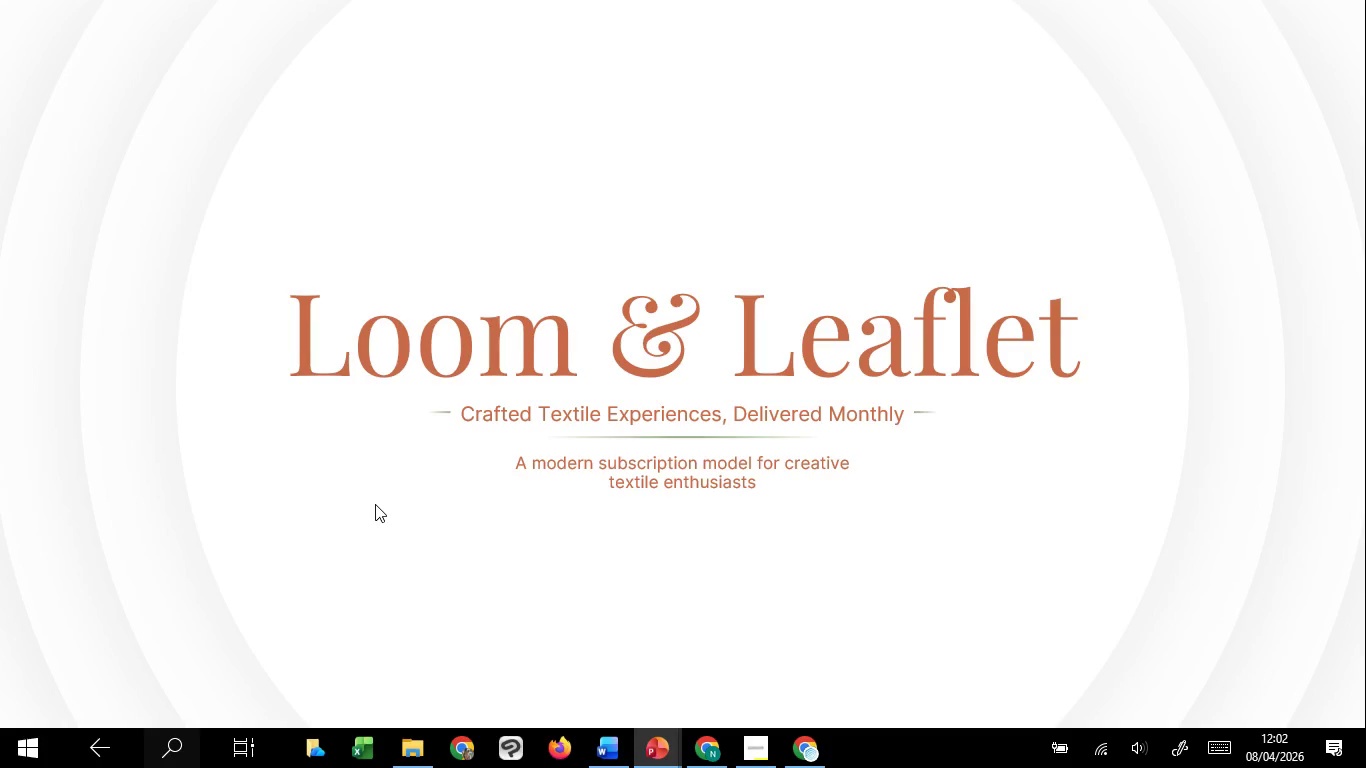 
wait(133.96)
 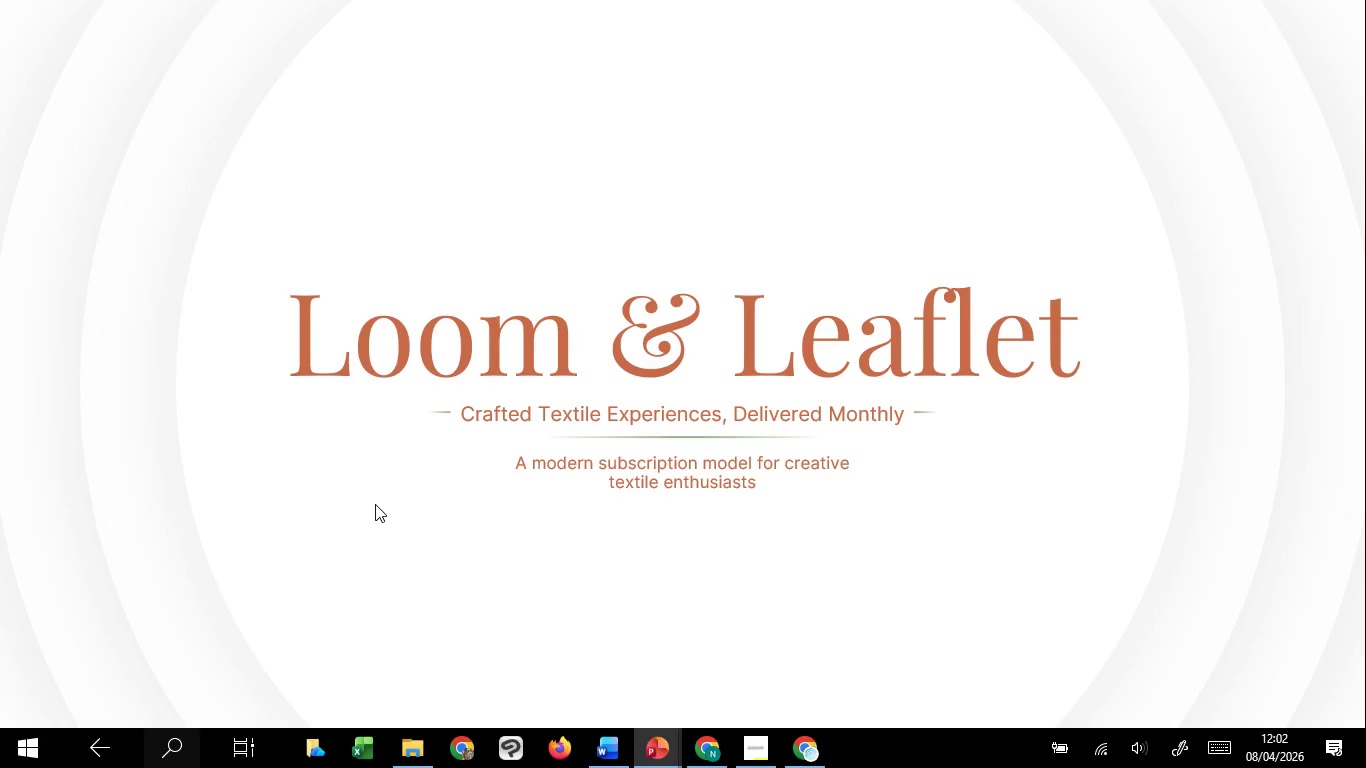 
key(Escape)
 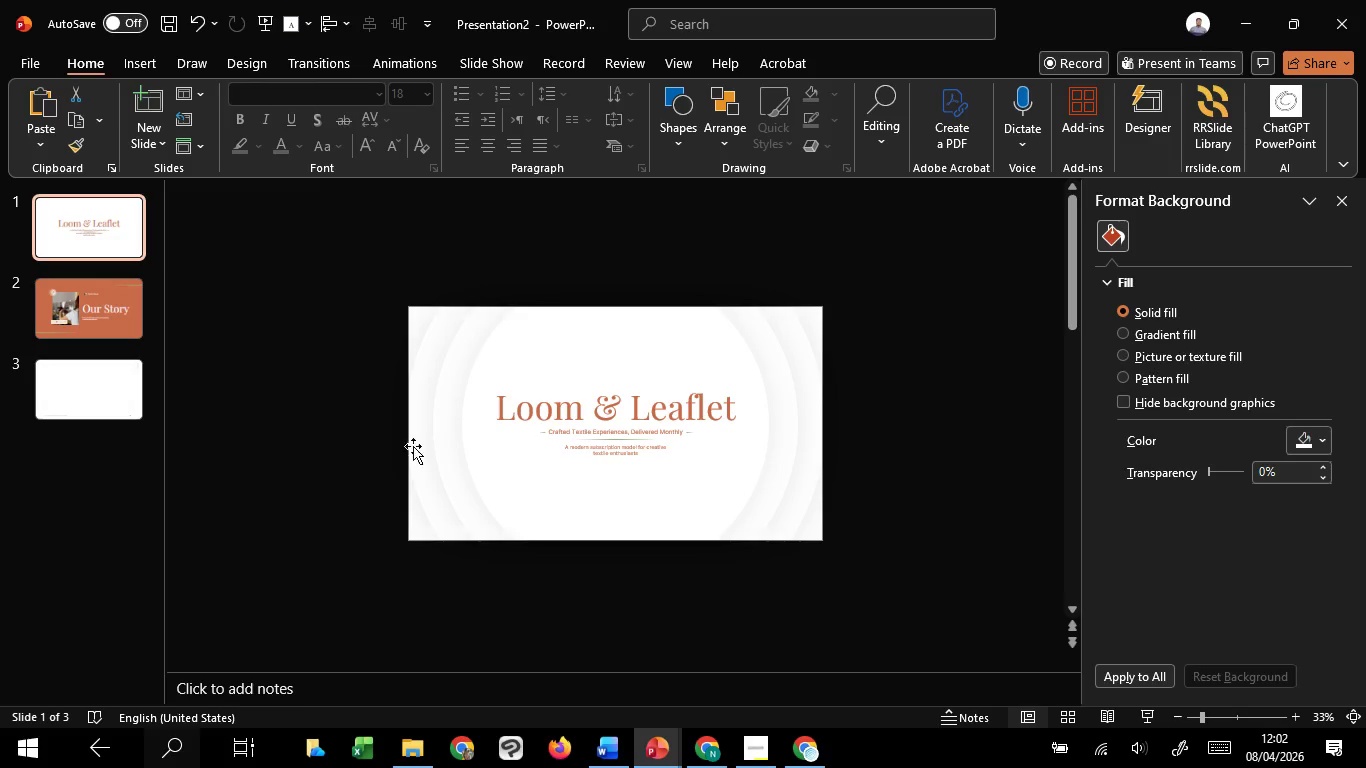 
left_click([443, 341])
 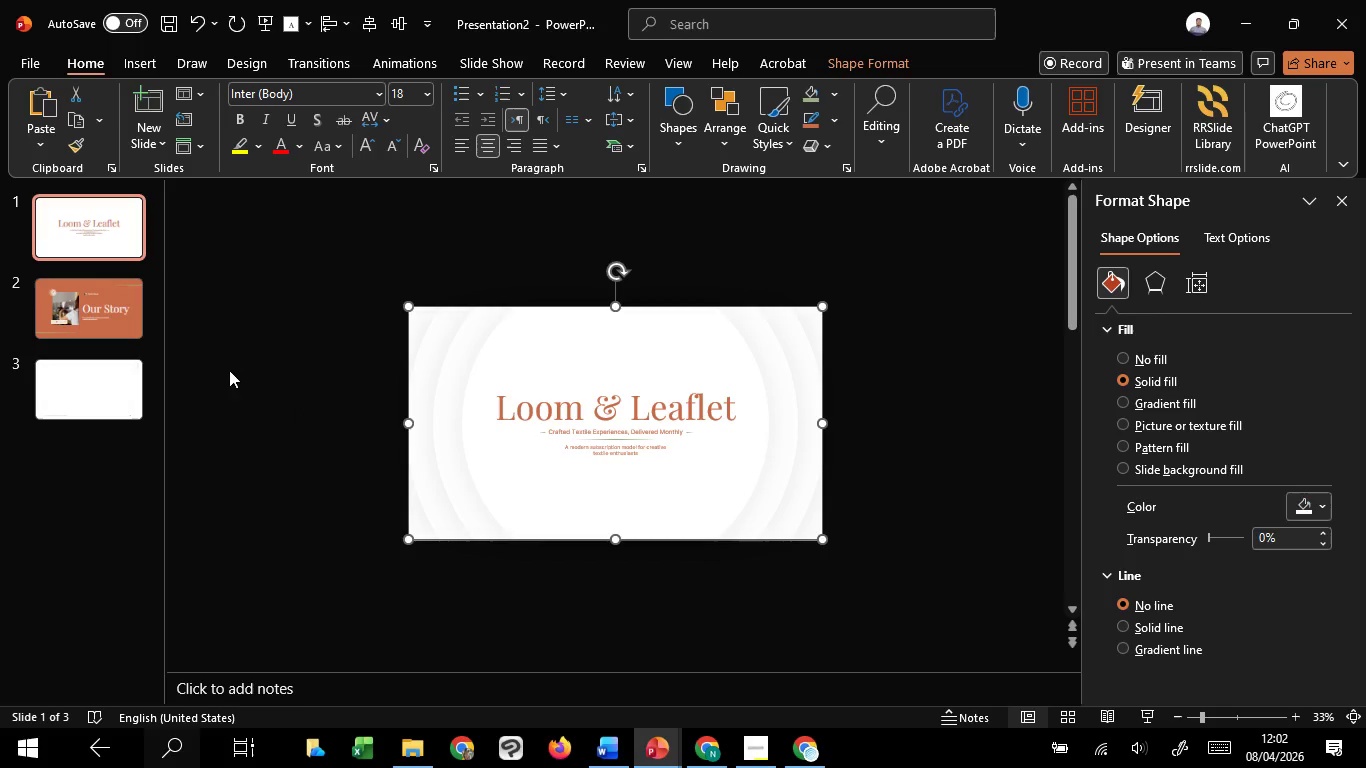 
wait(8.67)
 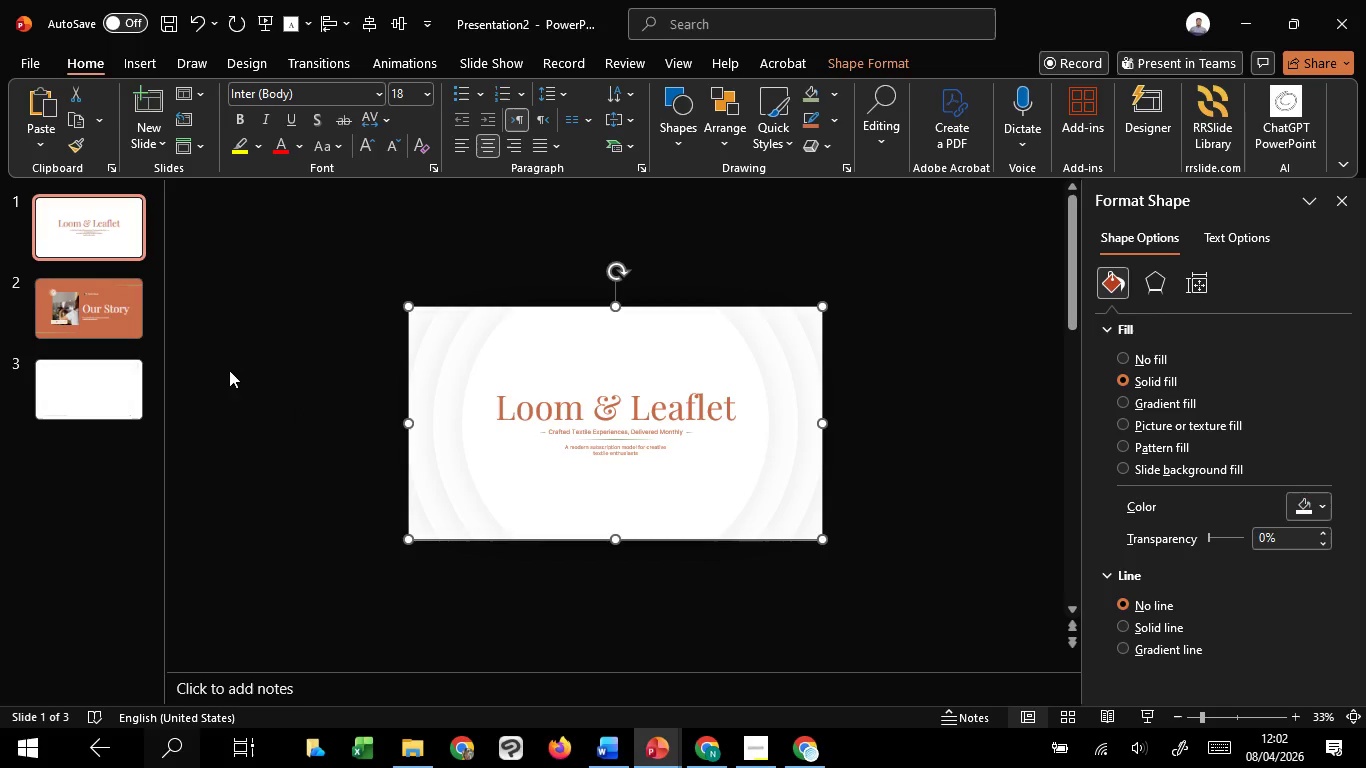 
left_click([85, 317])
 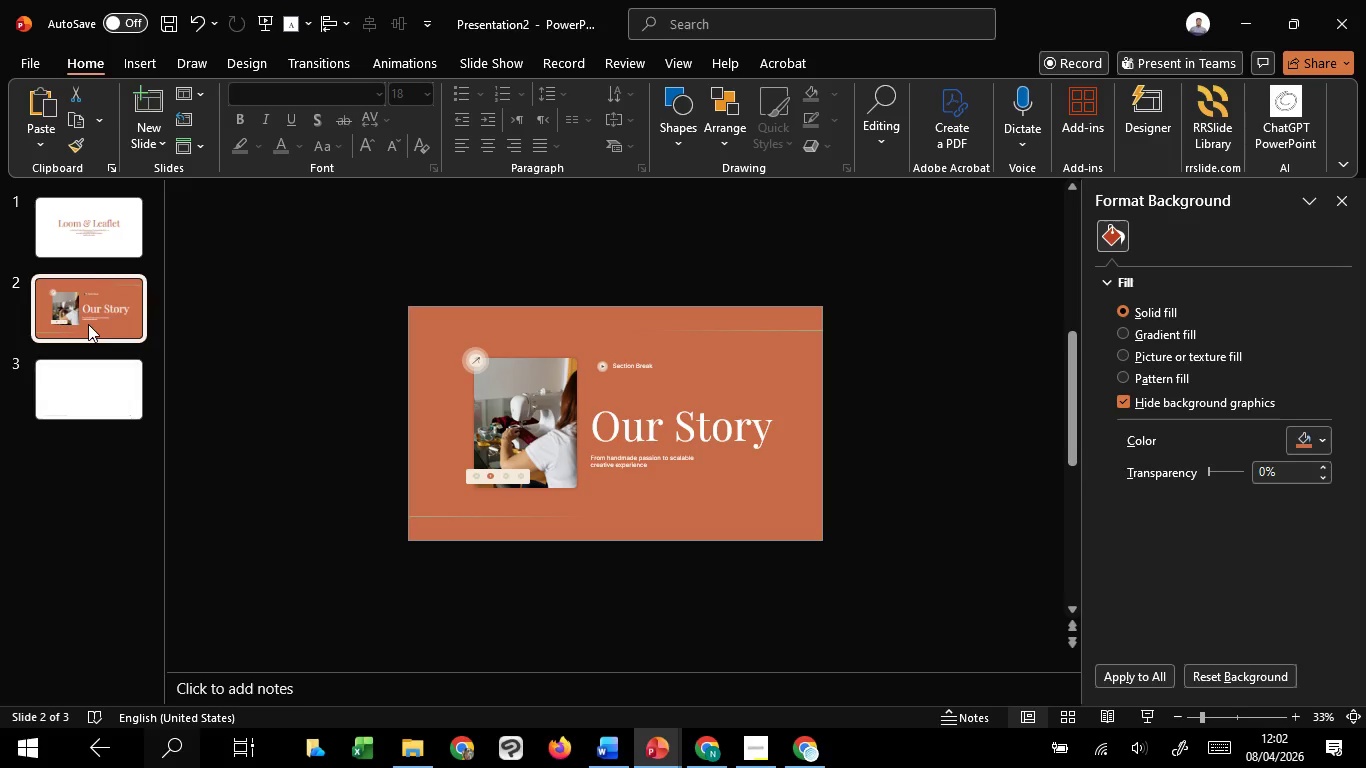 
left_click([88, 241])
 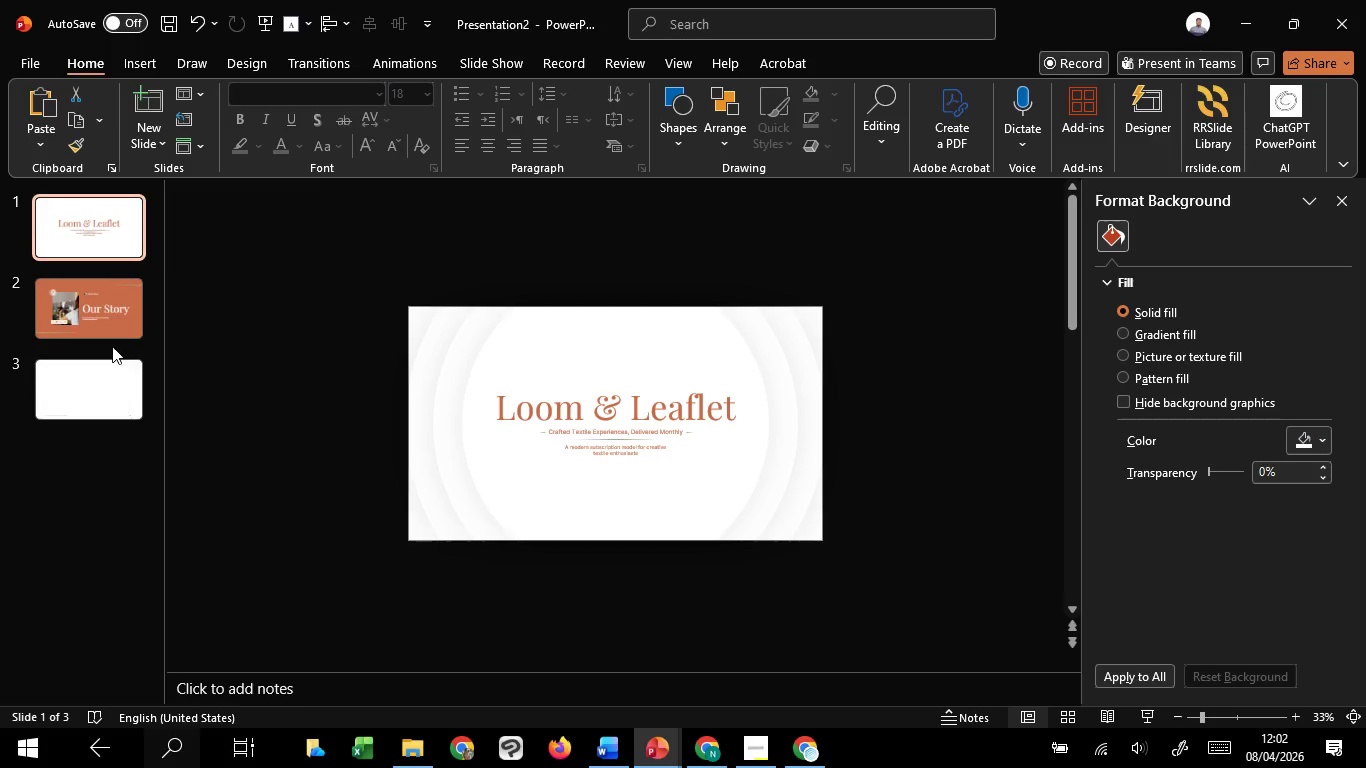 
left_click([113, 326])
 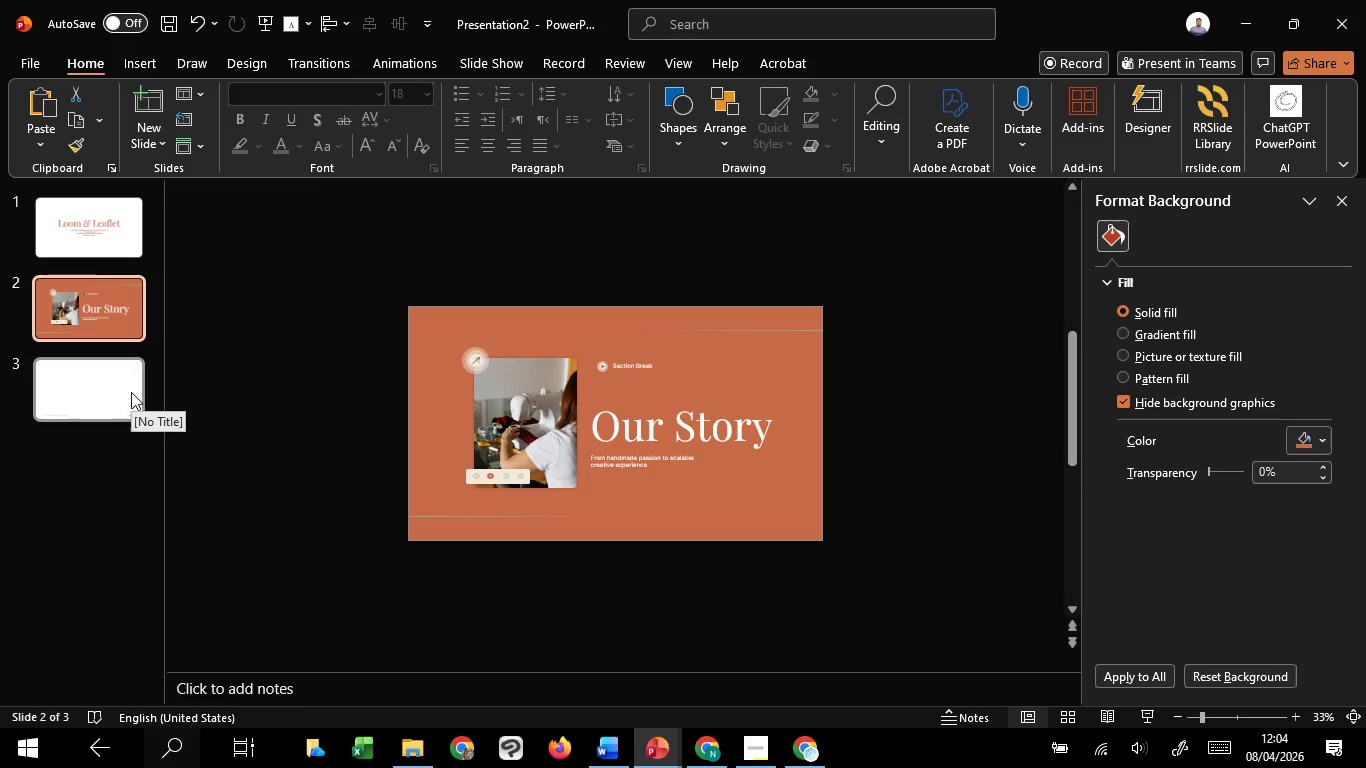 
wait(149.31)
 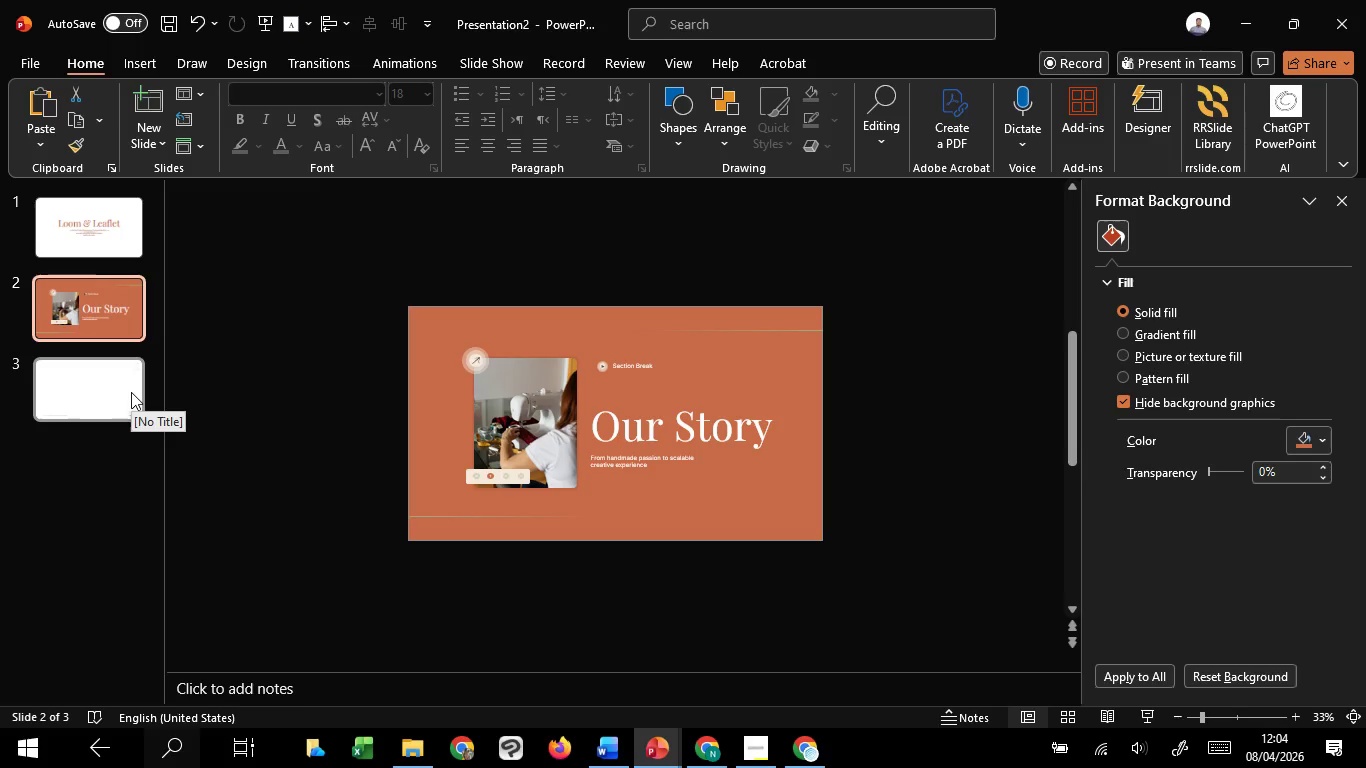 
left_click([64, 198])
 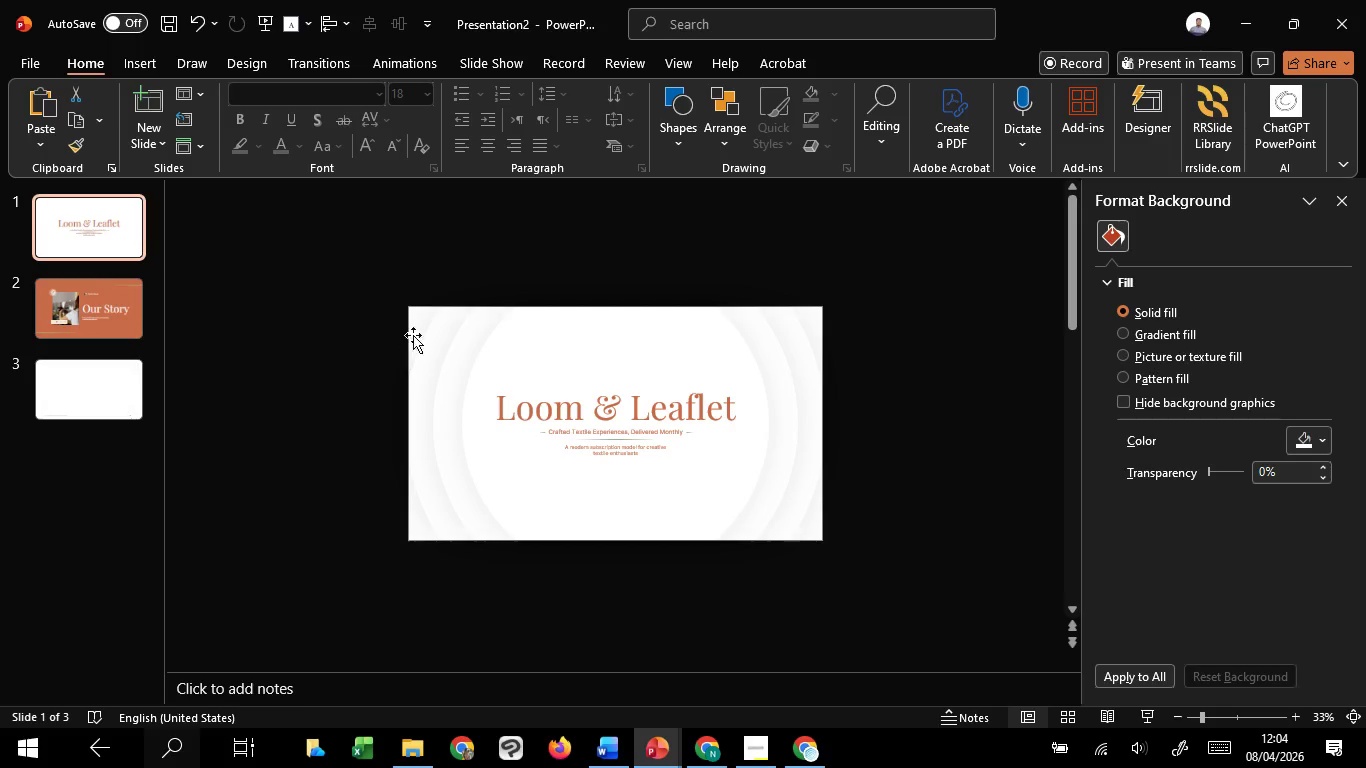 
left_click([413, 335])
 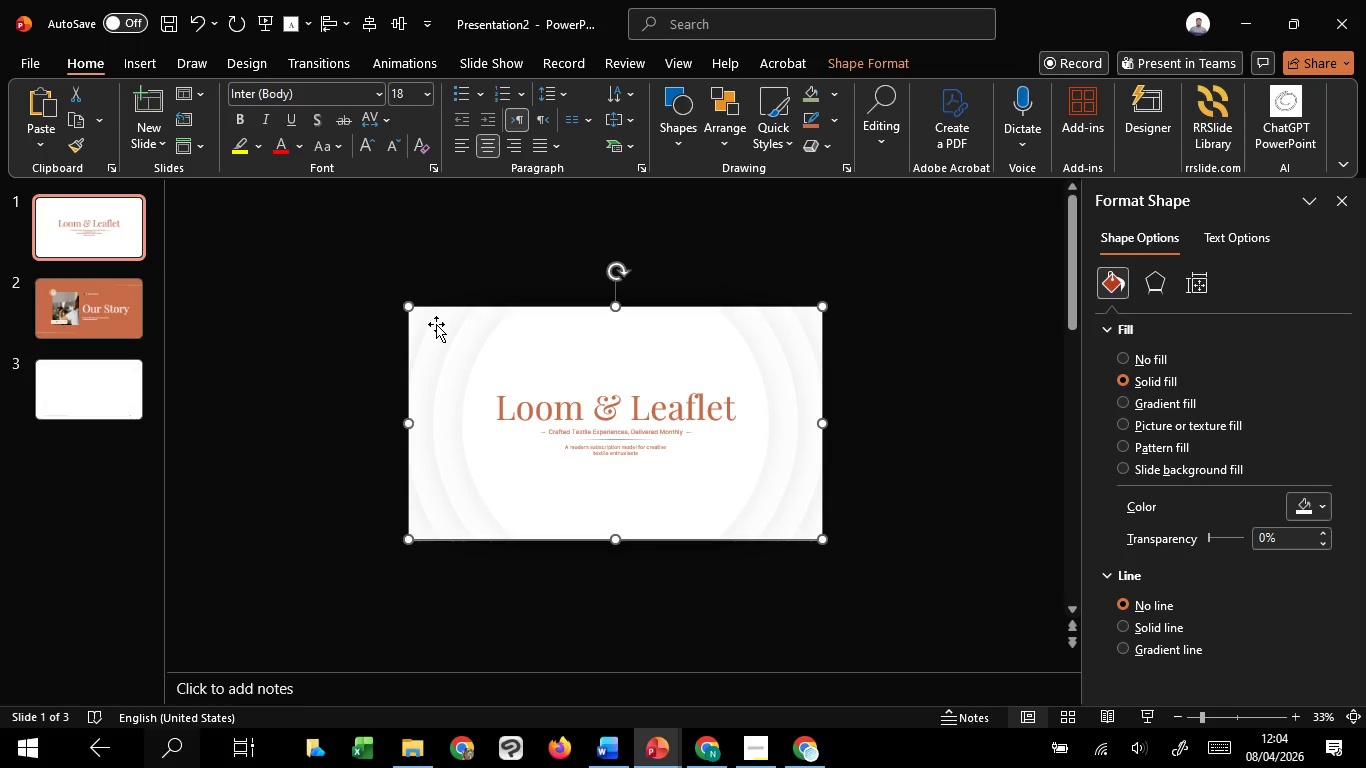 
hold_key(key=ShiftLeft, duration=1.5)
left_click([436, 324])
 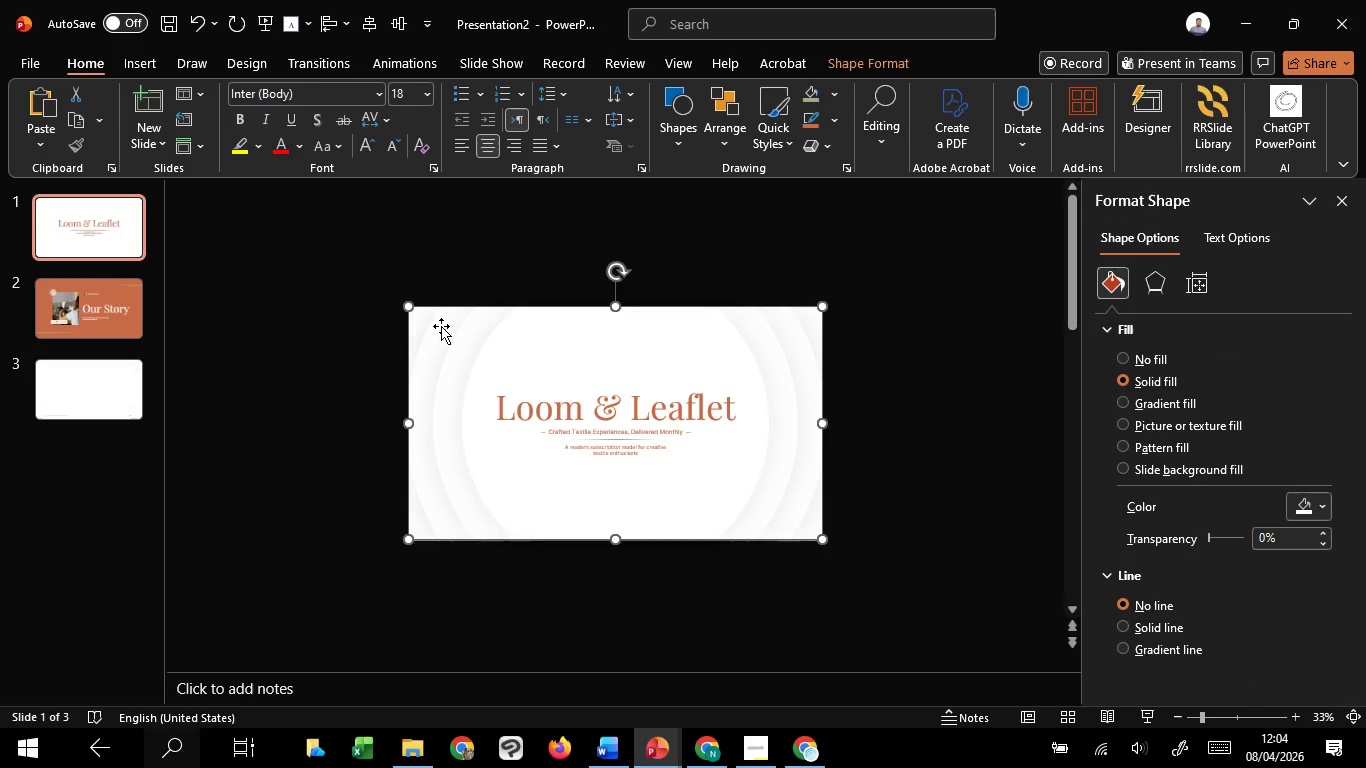 
left_click([443, 327])
 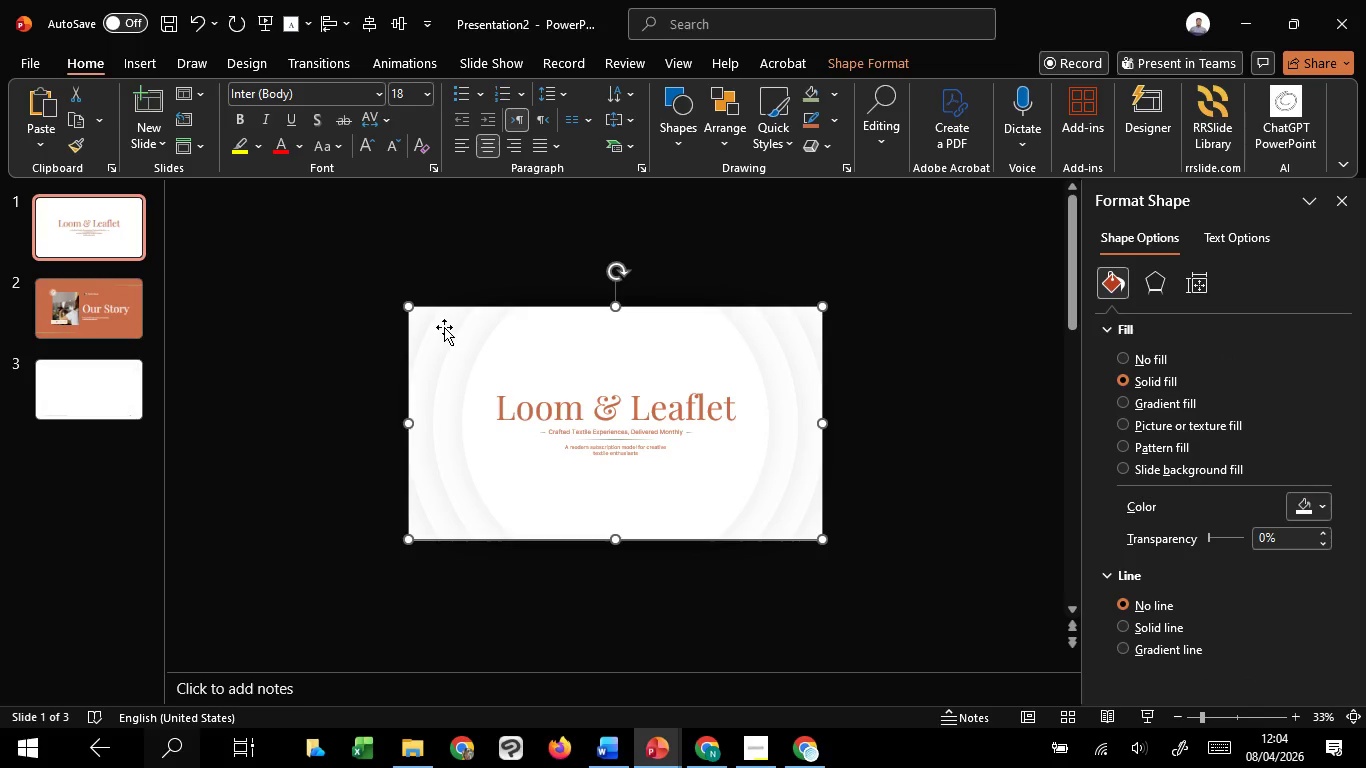 
hold_key(key=ShiftLeft, duration=1.5)
left_click([467, 338])
 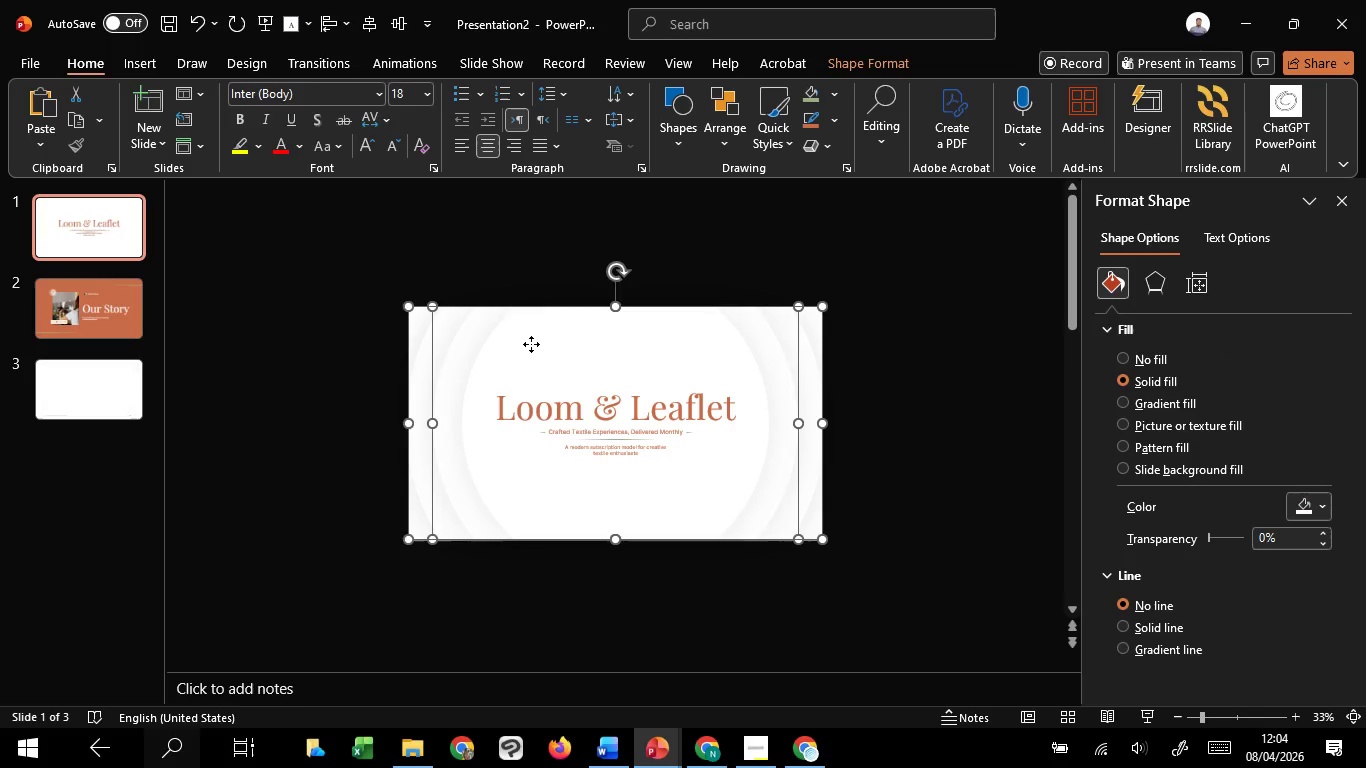 
left_click([531, 344])
 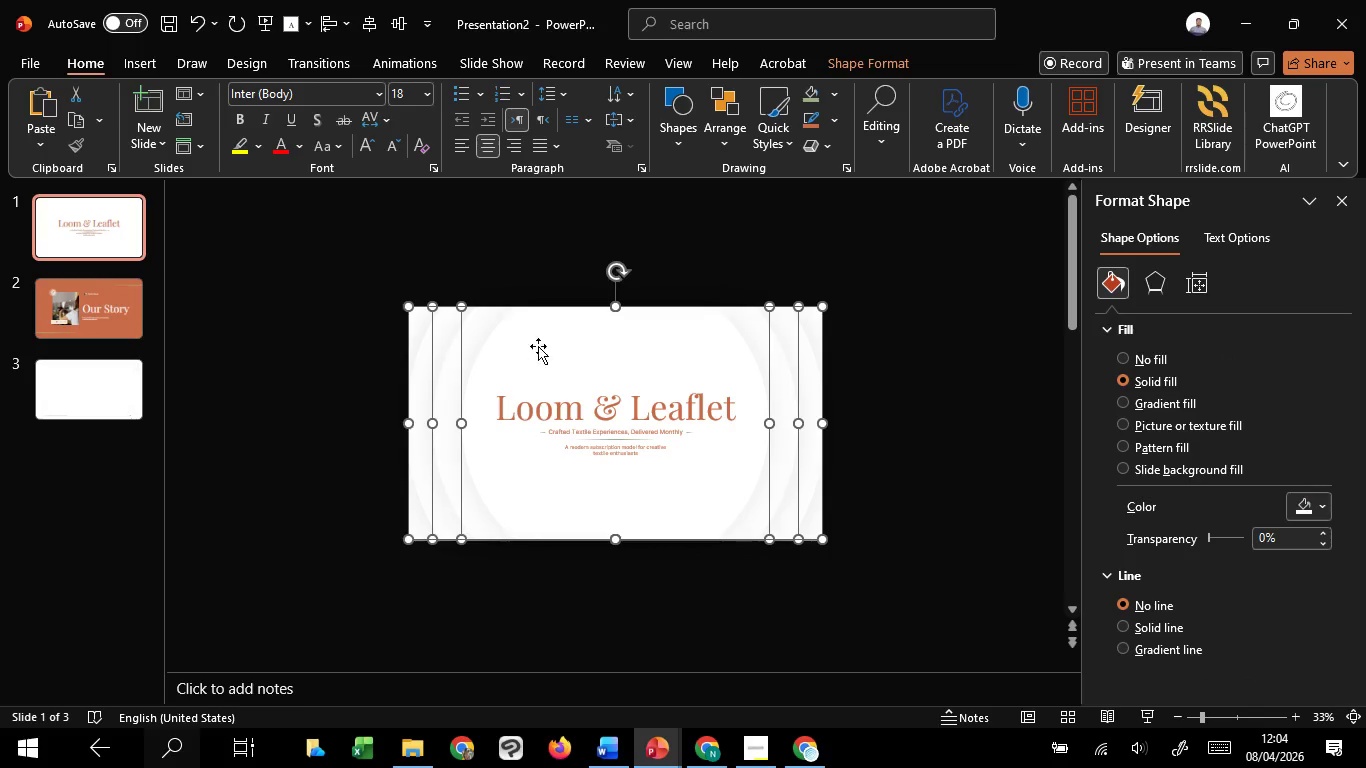 
hold_key(key=ShiftLeft, duration=1.5)
 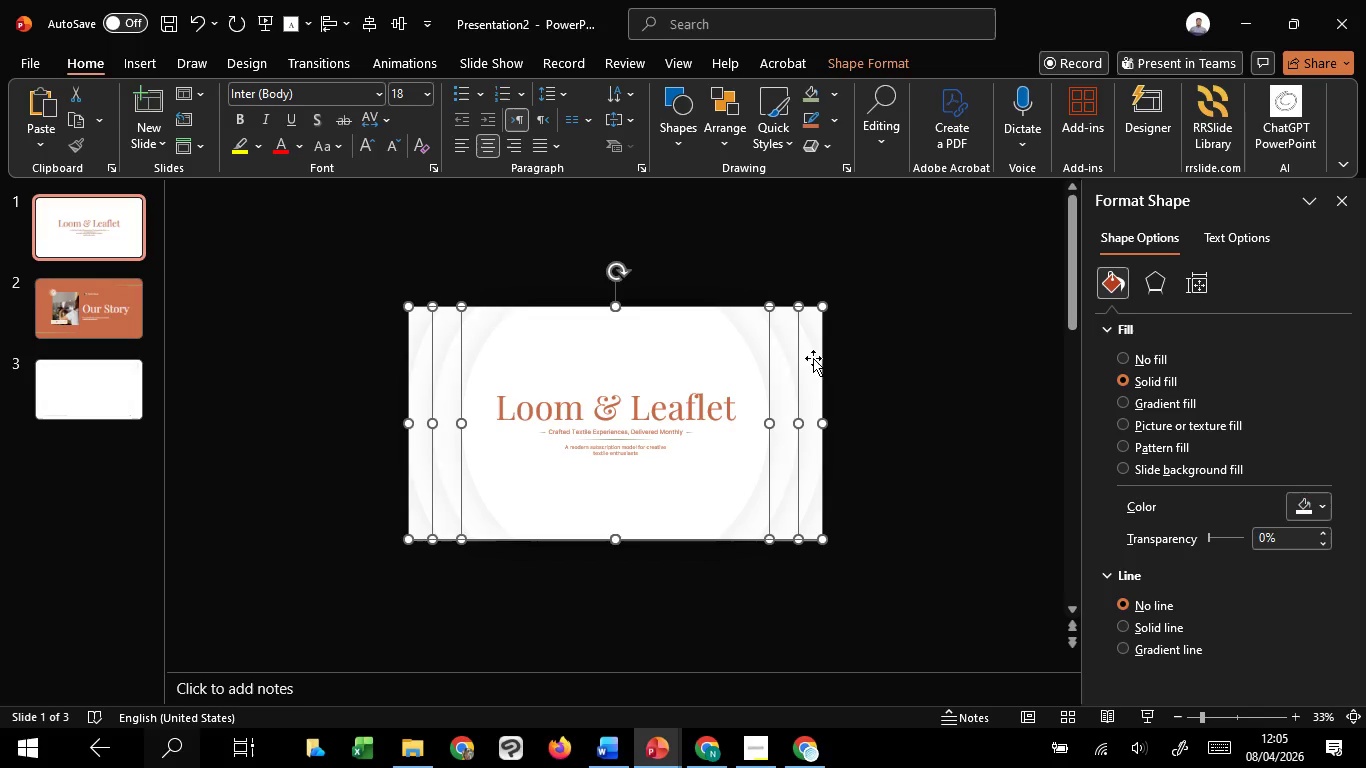 
hold_key(key=ShiftLeft, duration=0.91)
 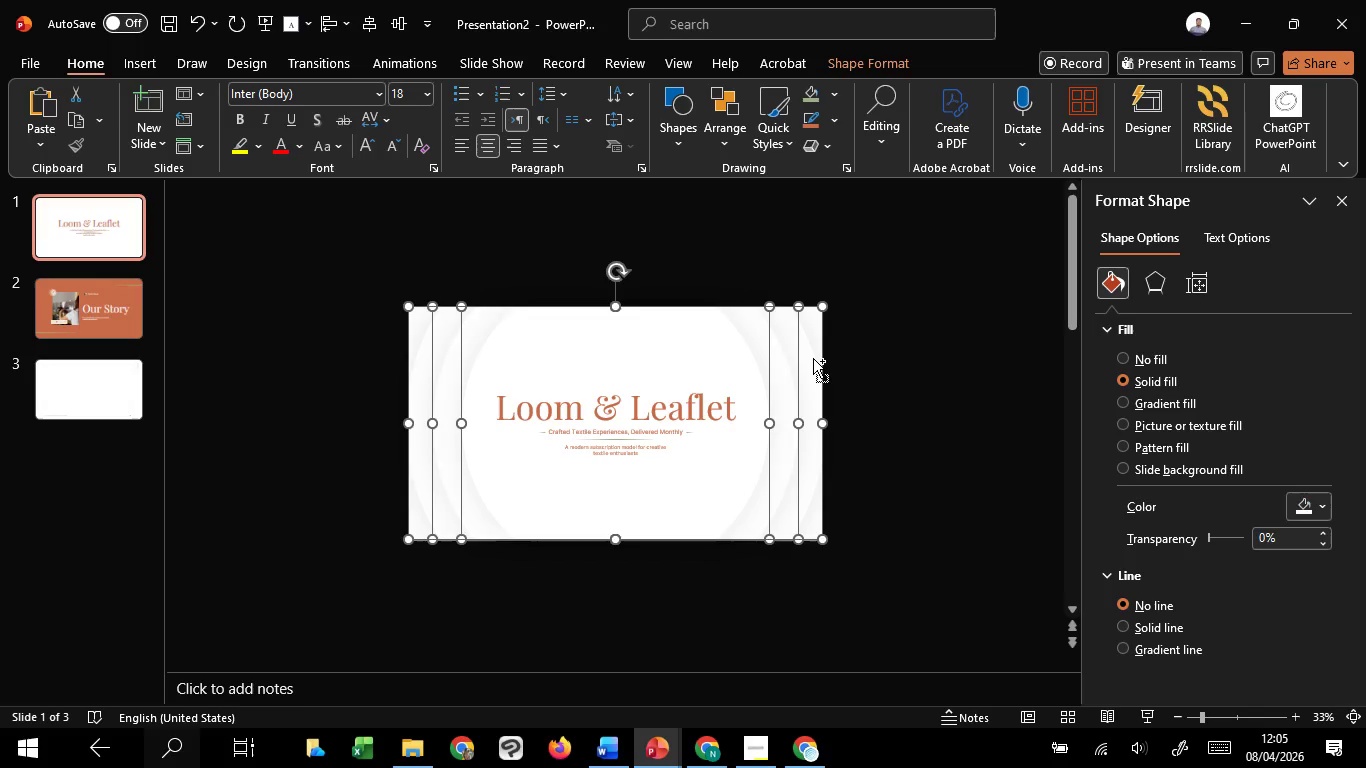 
key(Control+G)
 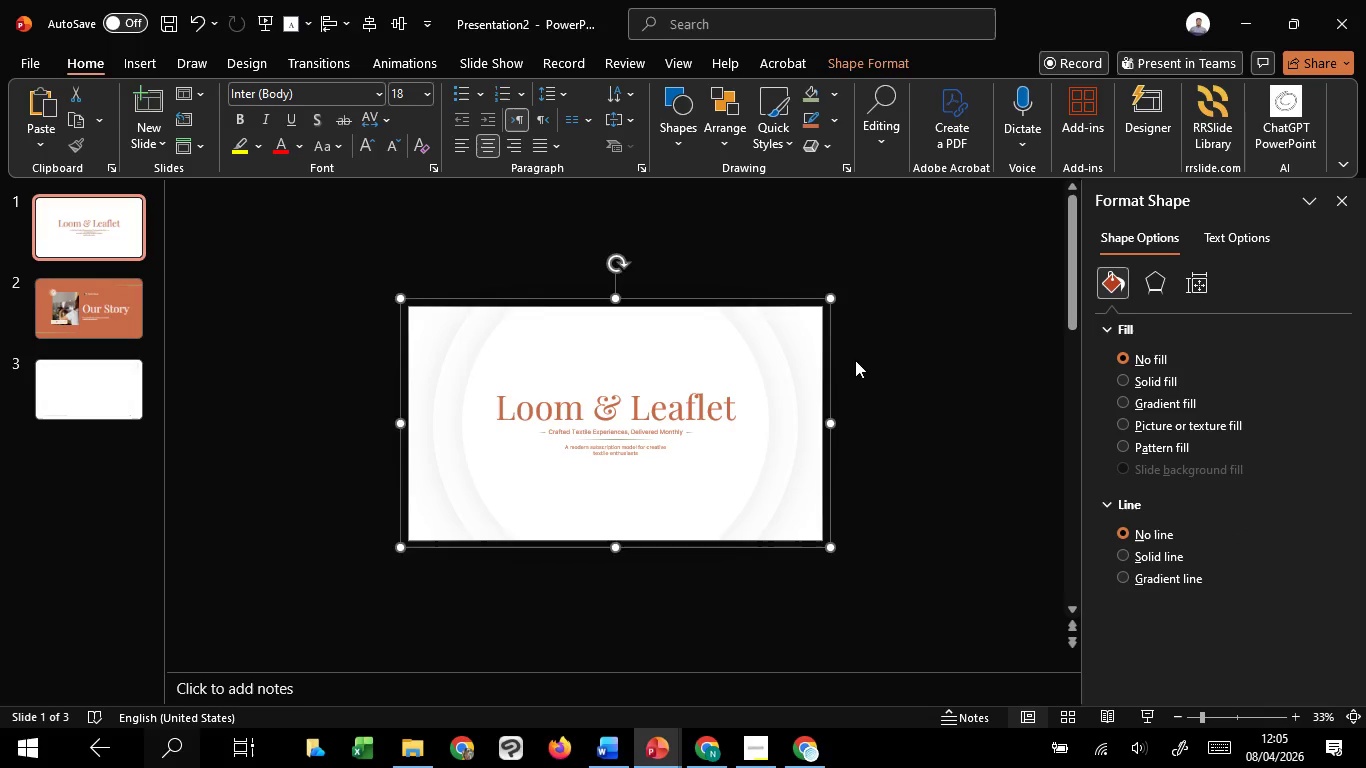 
left_click([855, 360])
 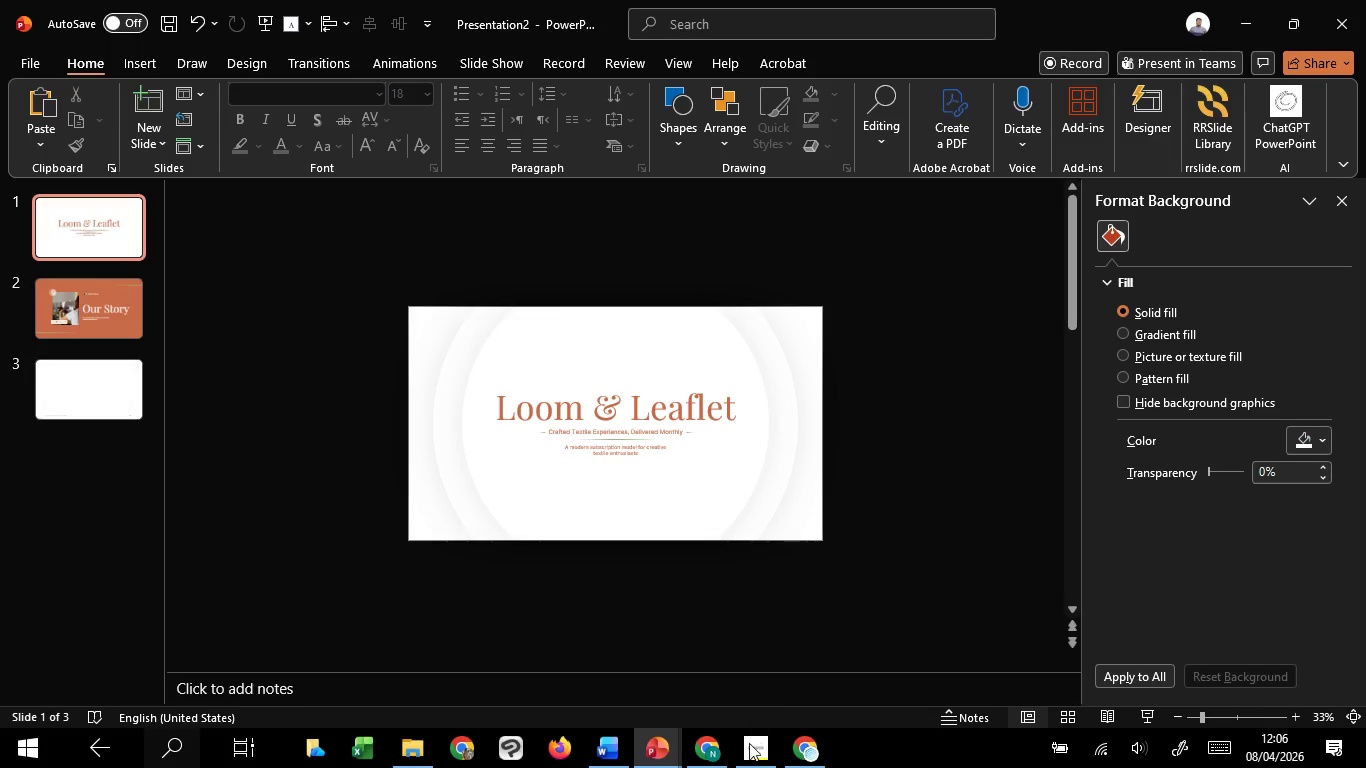 
wait(98.06)
 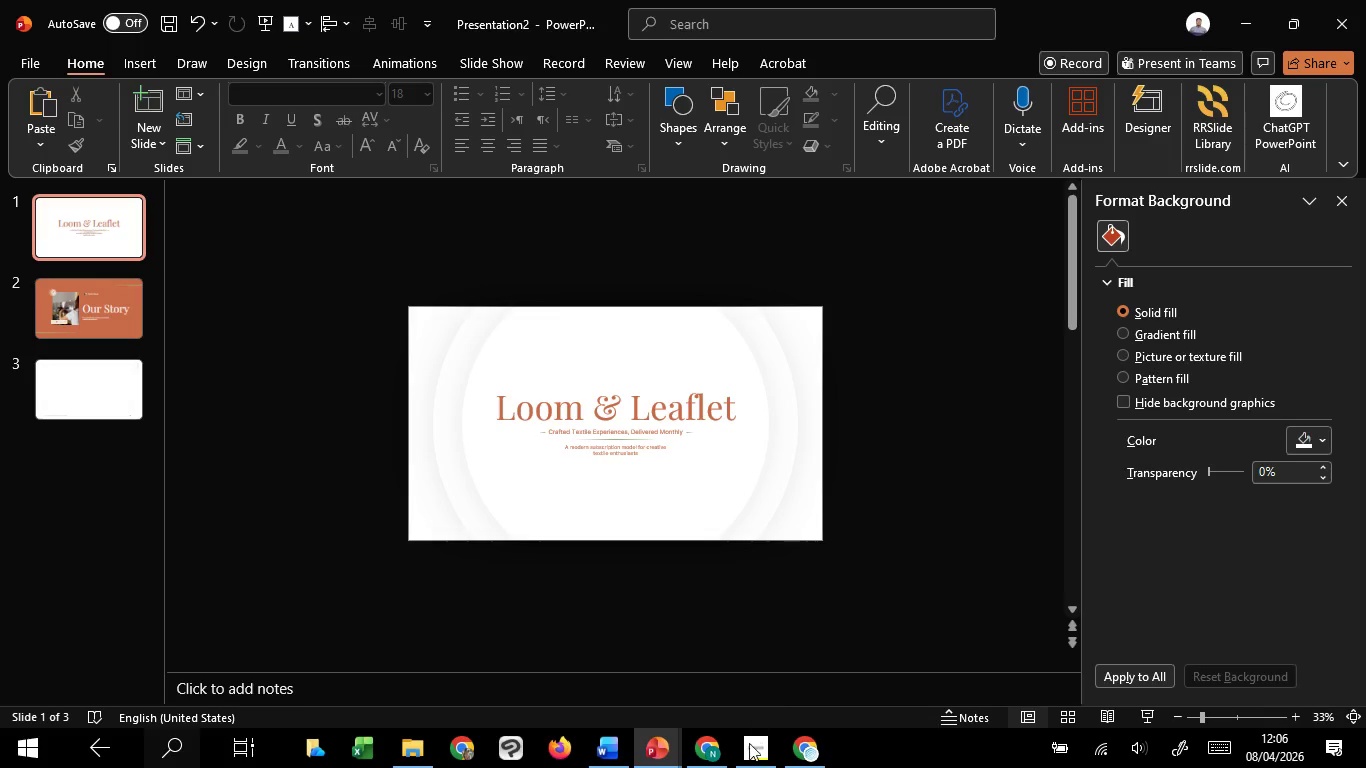 
left_click([135, 302])
 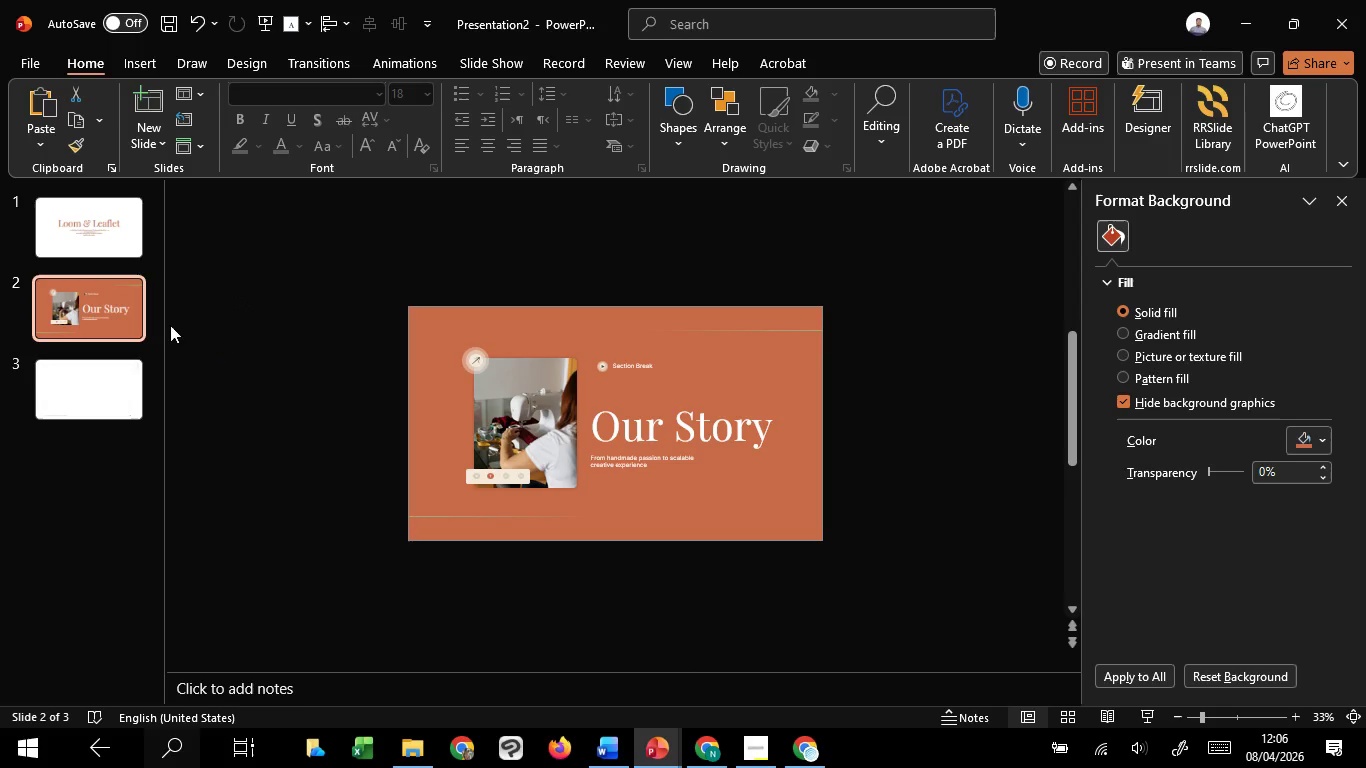 
left_click([126, 232])
 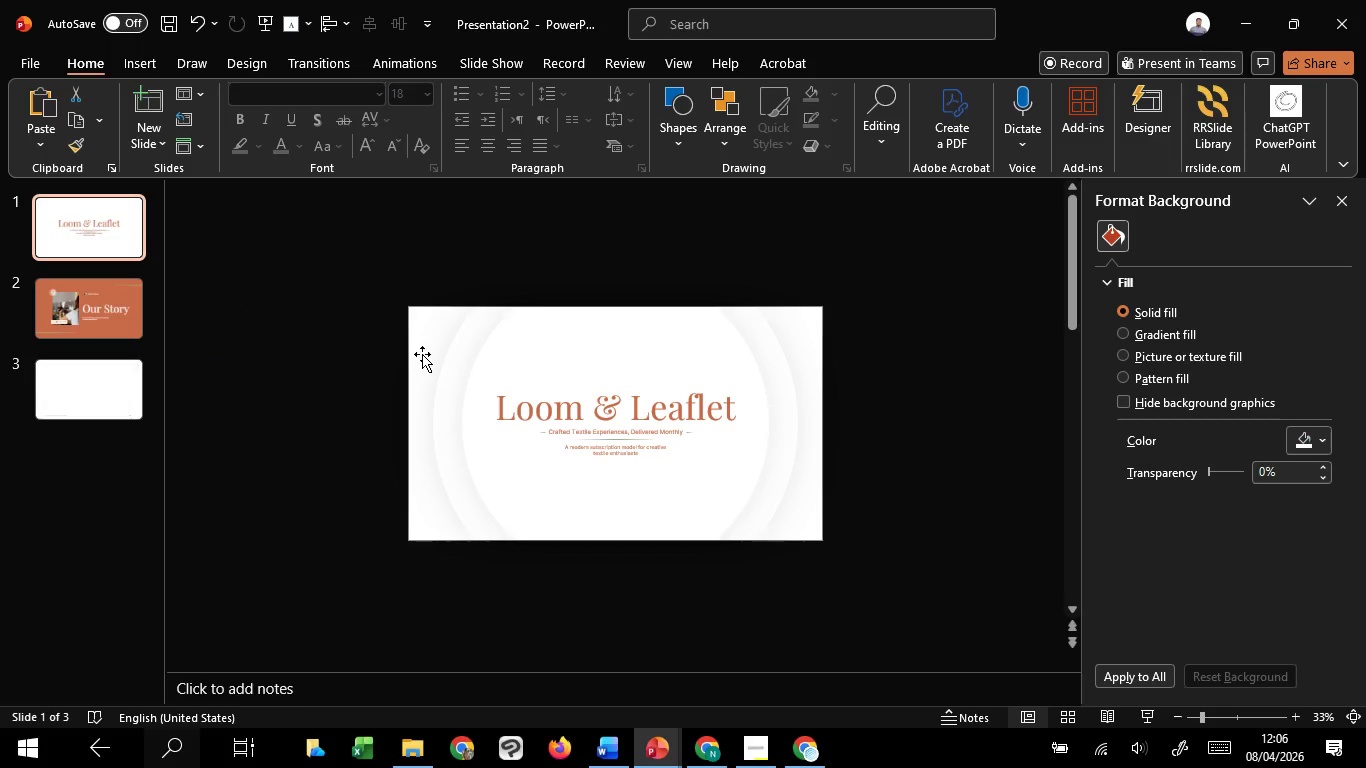 
left_click([423, 354])
 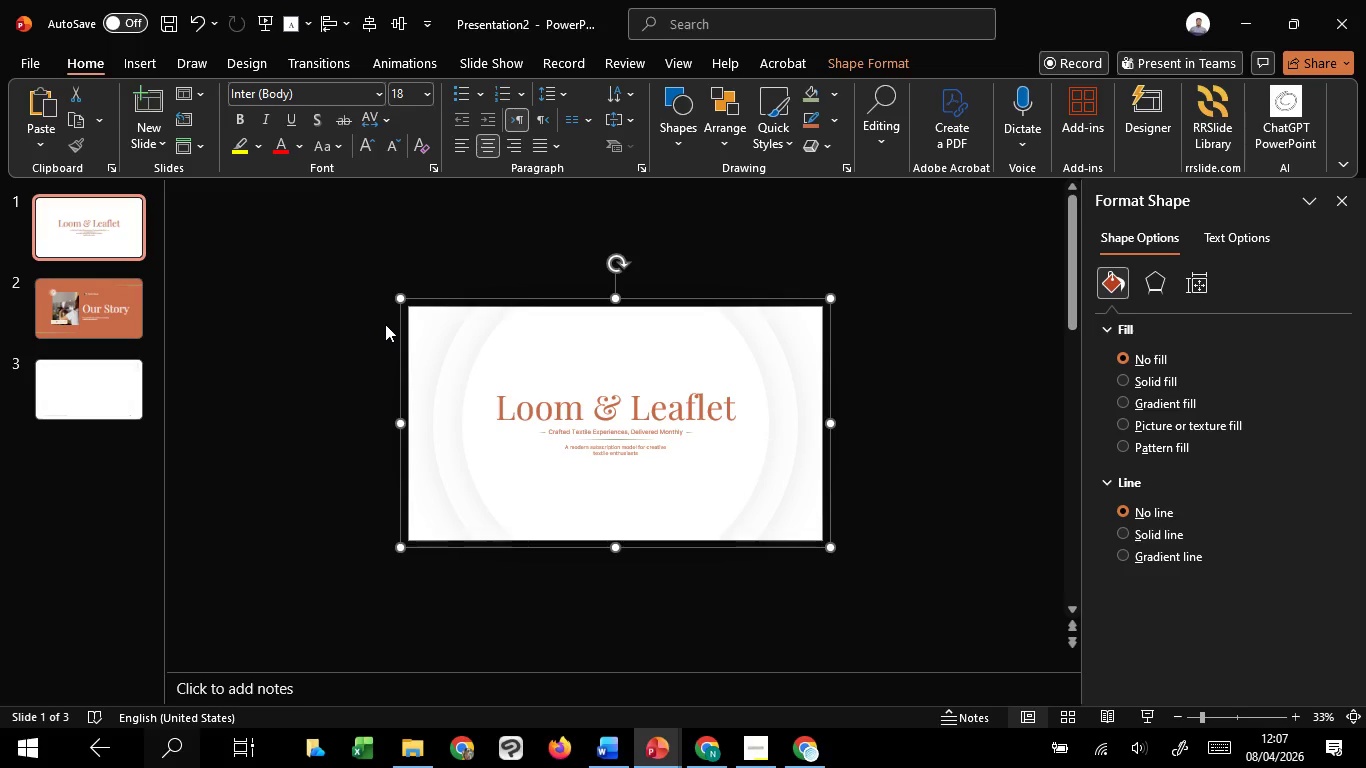 
wait(42.42)
 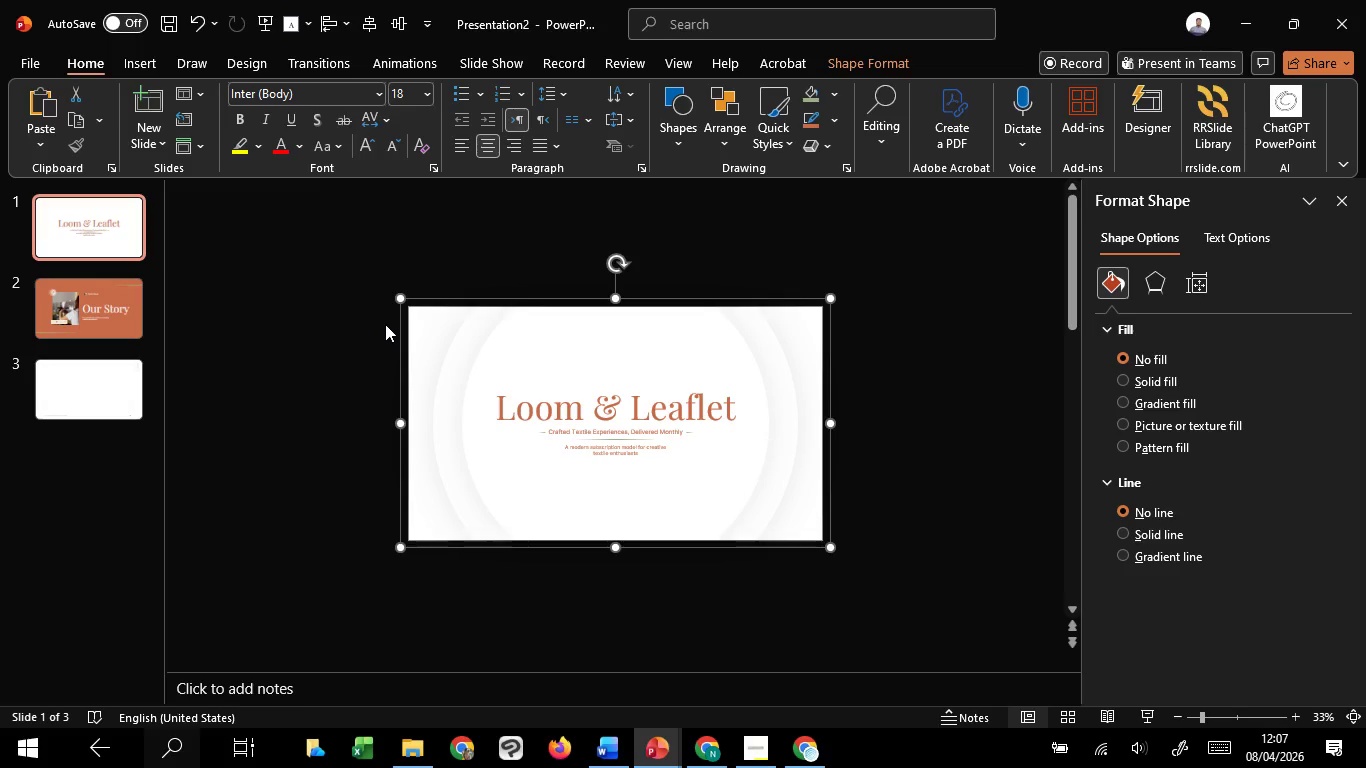 
left_click([328, 407])
 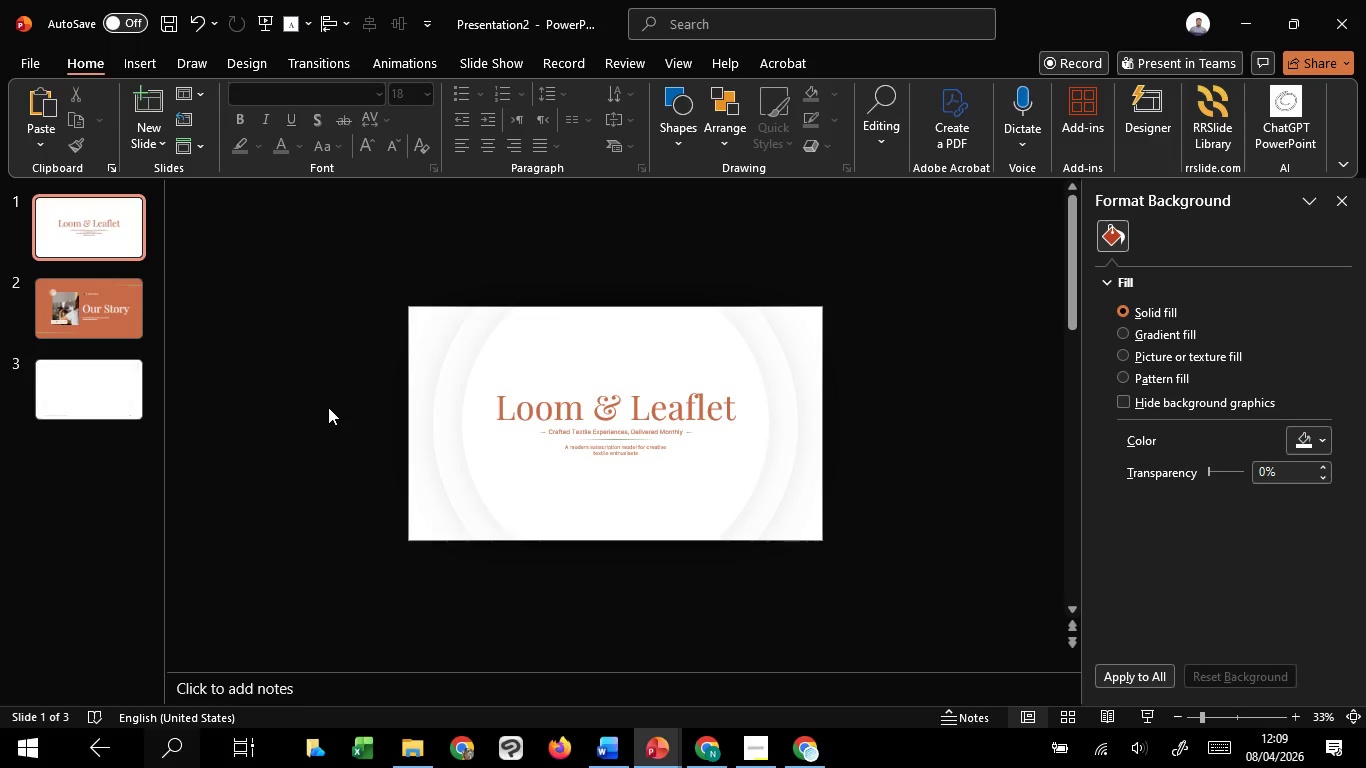 
wait(112.02)
 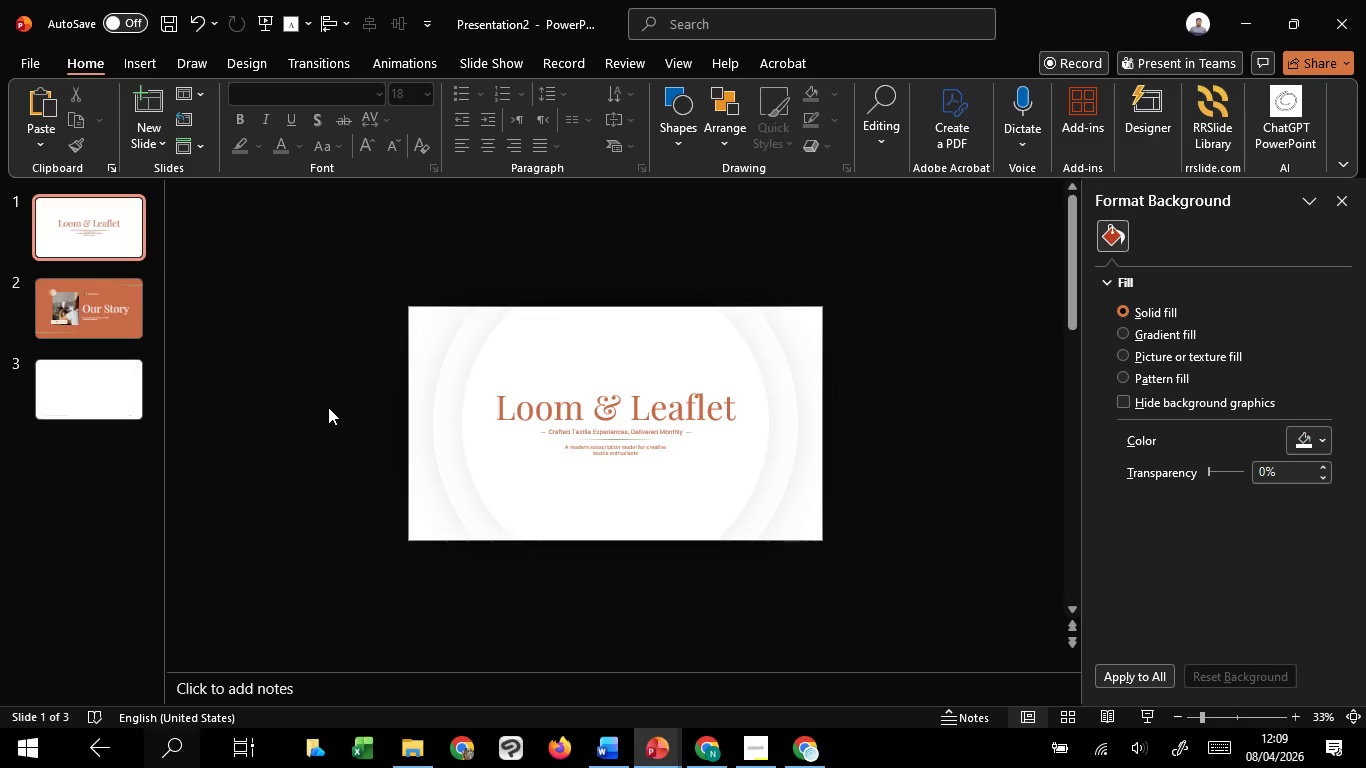 
left_click([87, 288])
 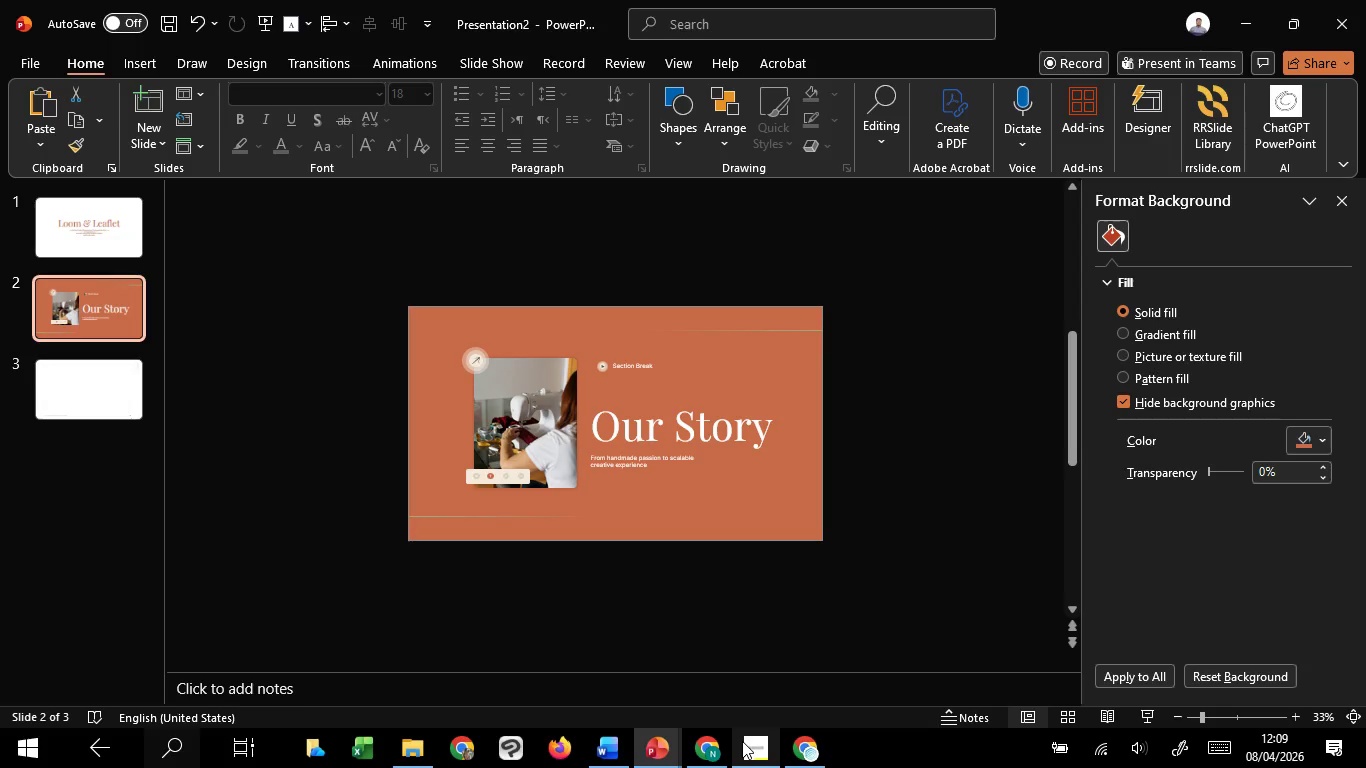 
mouse_move([758, 720])
 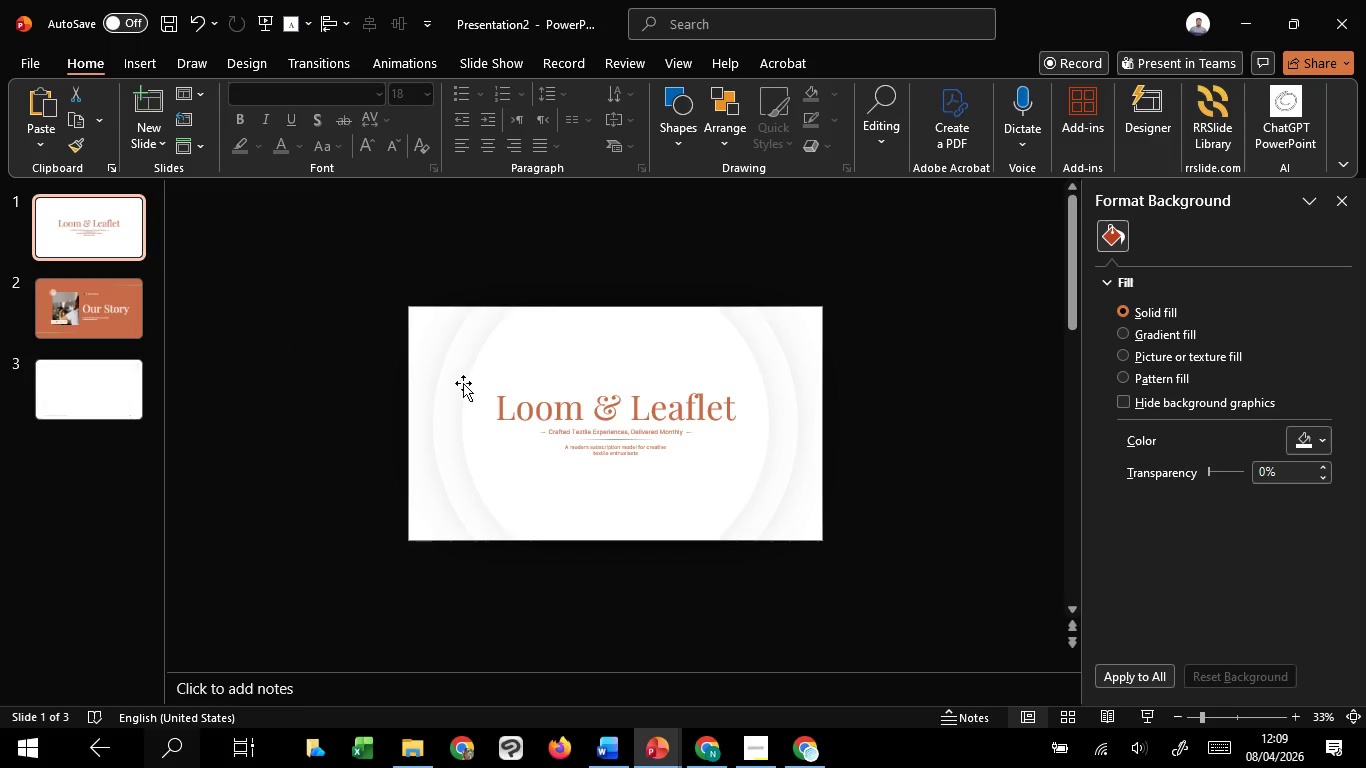 
hold_key(key=ShiftLeft, duration=1.5)
left_click([428, 322])
 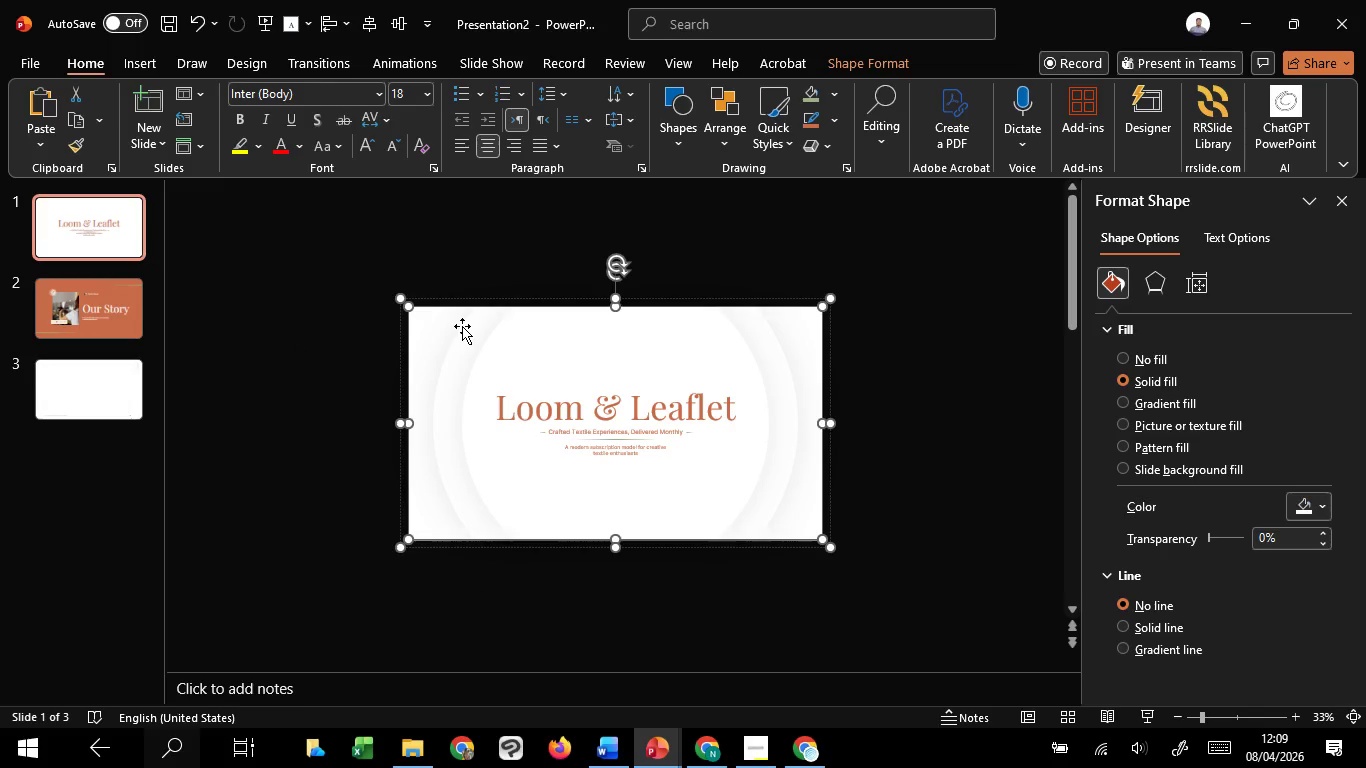 
left_click([462, 326])
 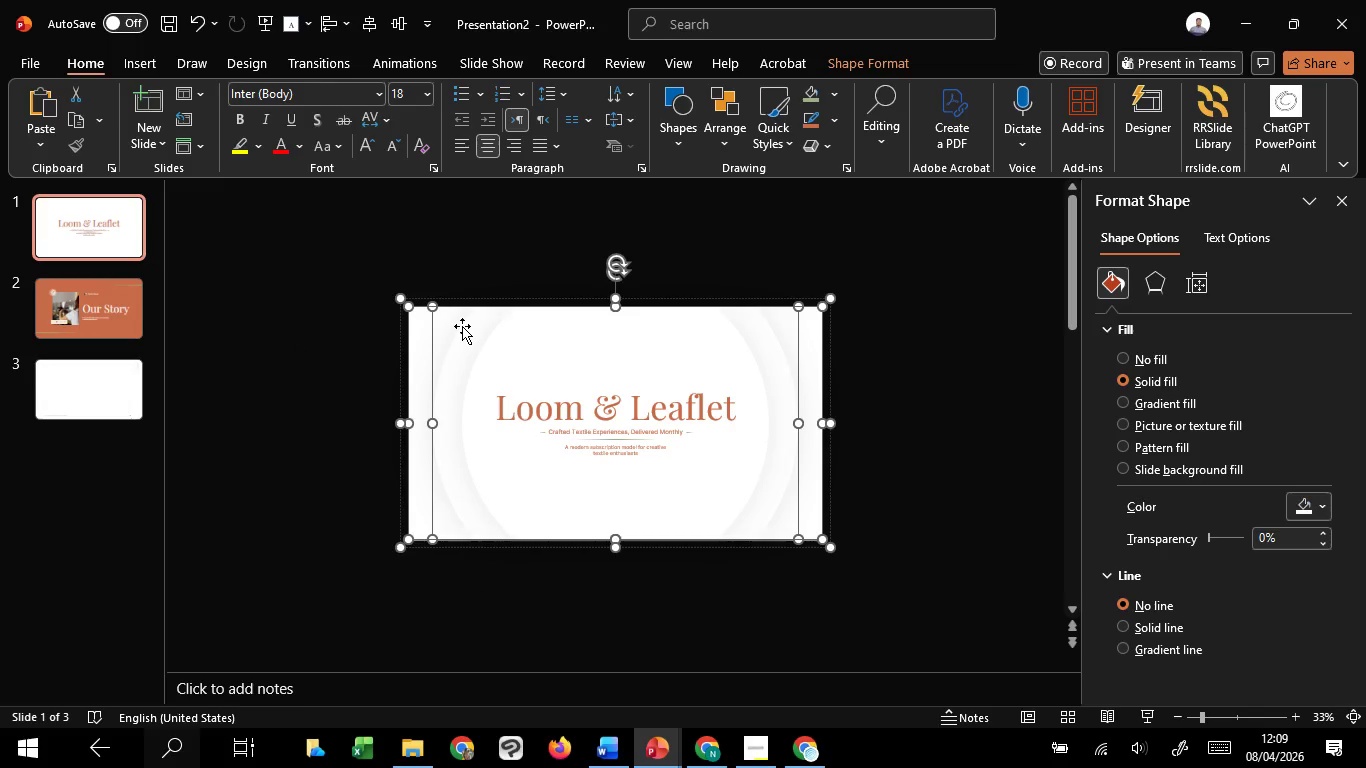 
hold_key(key=ShiftLeft, duration=0.36)
 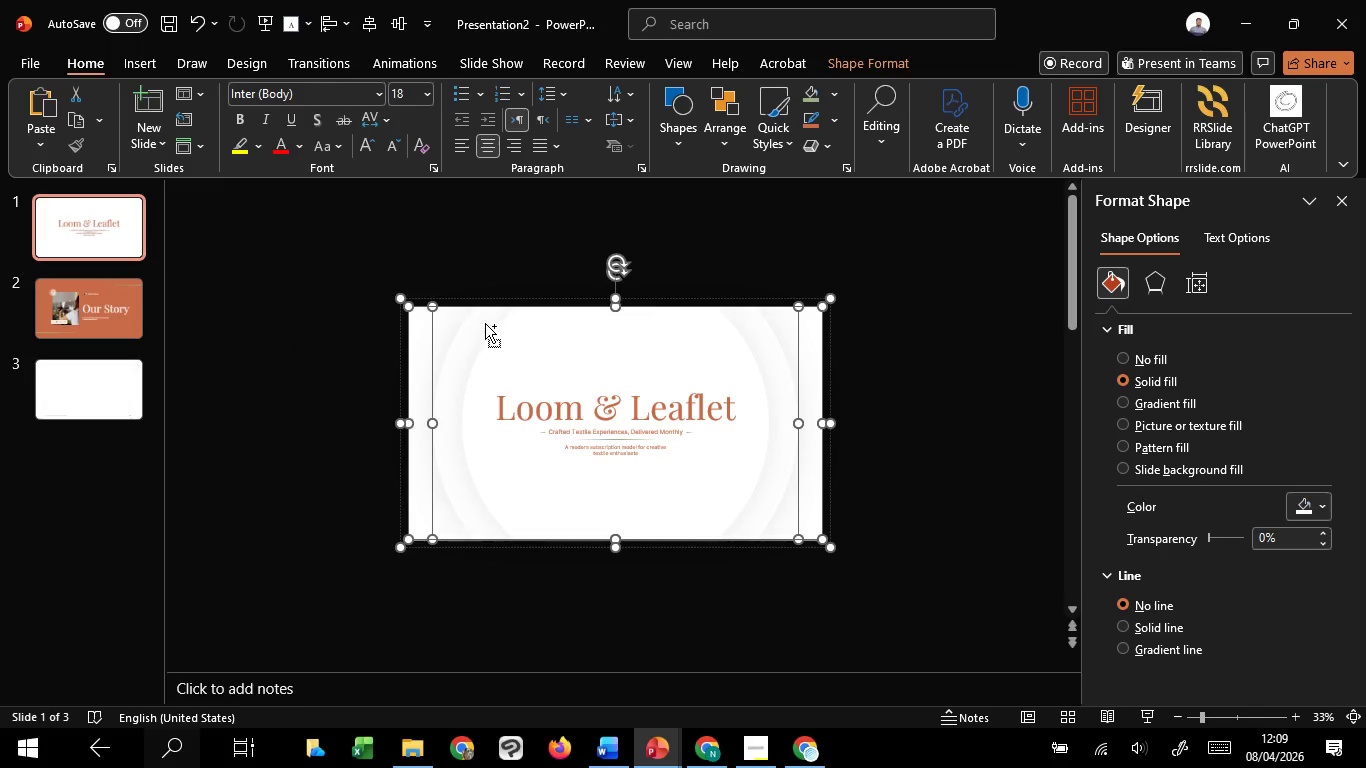 
hold_key(key=ControlLeft, duration=1.51)
scroll: coordinate [485, 323], scroll_direction: up, amount: 4.0
 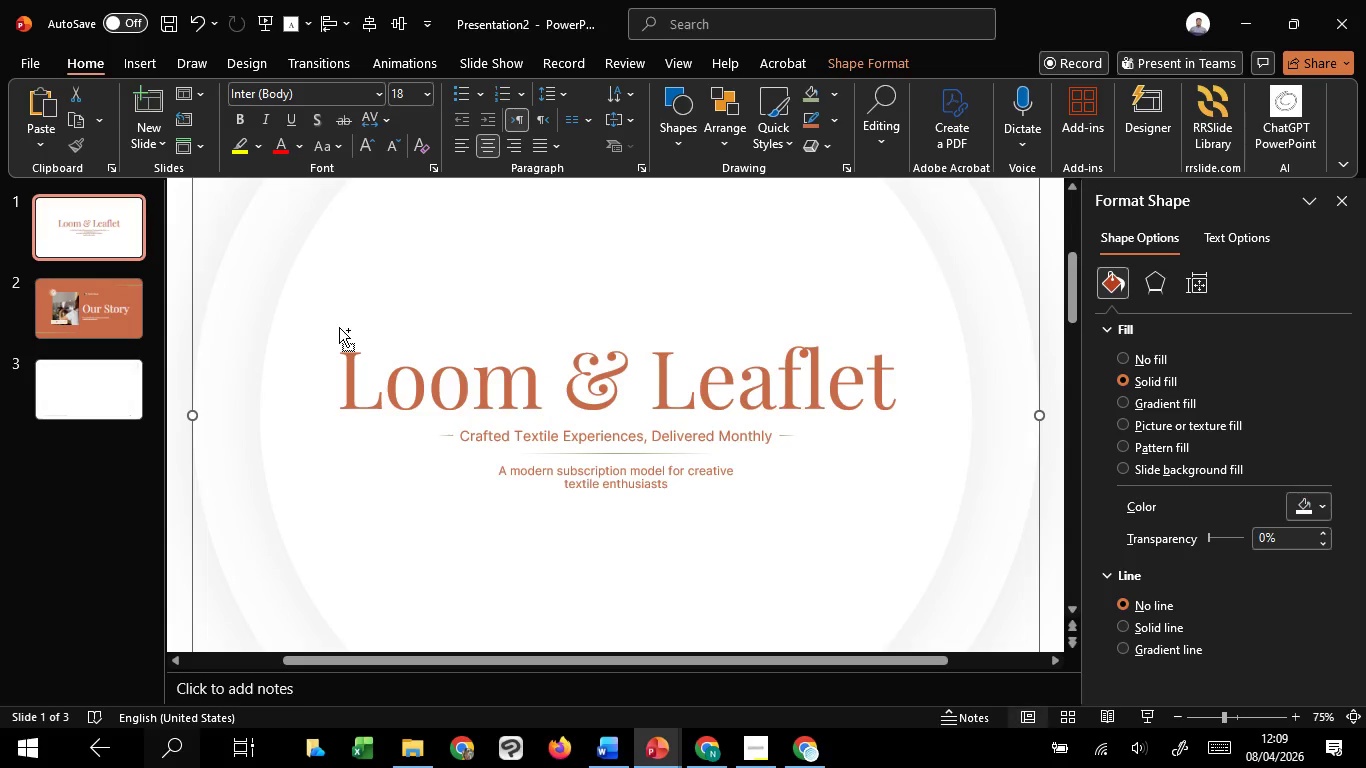 
scroll: coordinate [339, 327], scroll_direction: down, amount: 2.0
 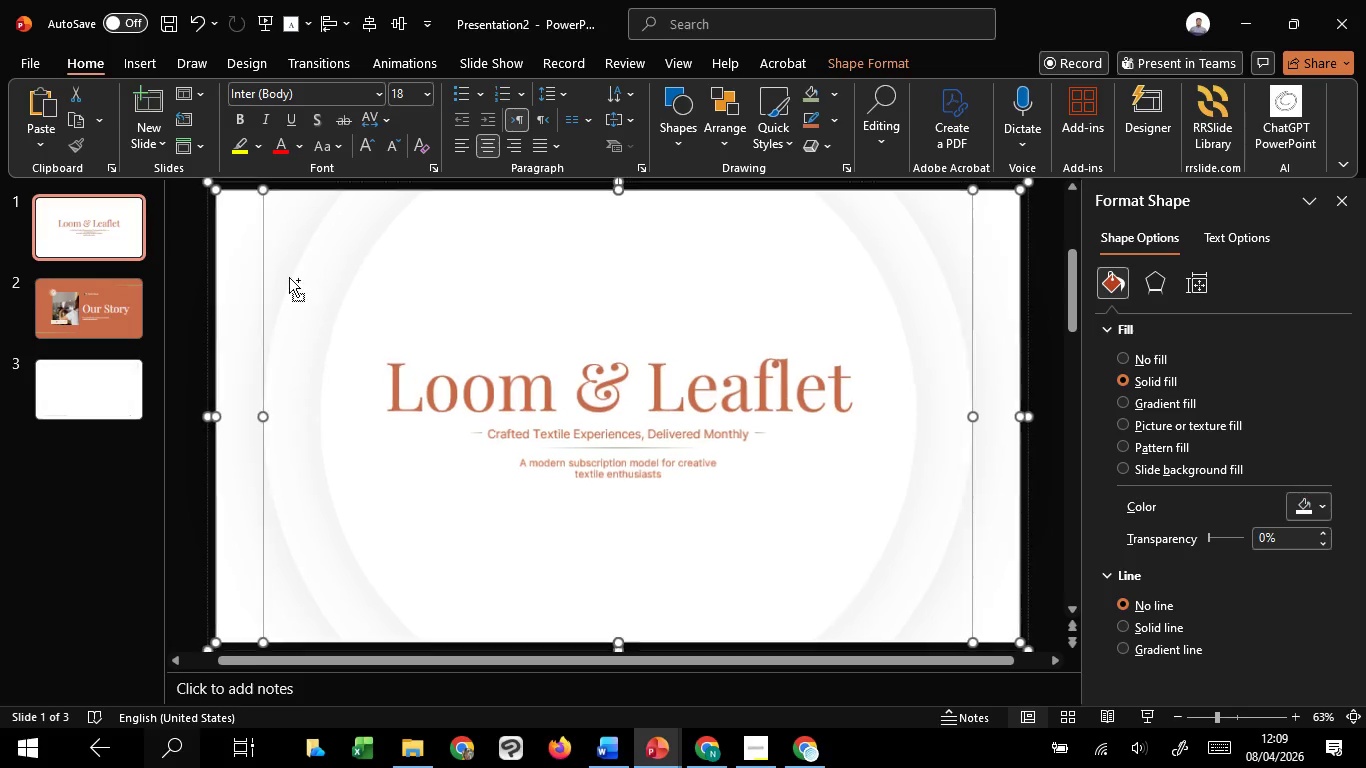 
key(Control+ControlLeft)
 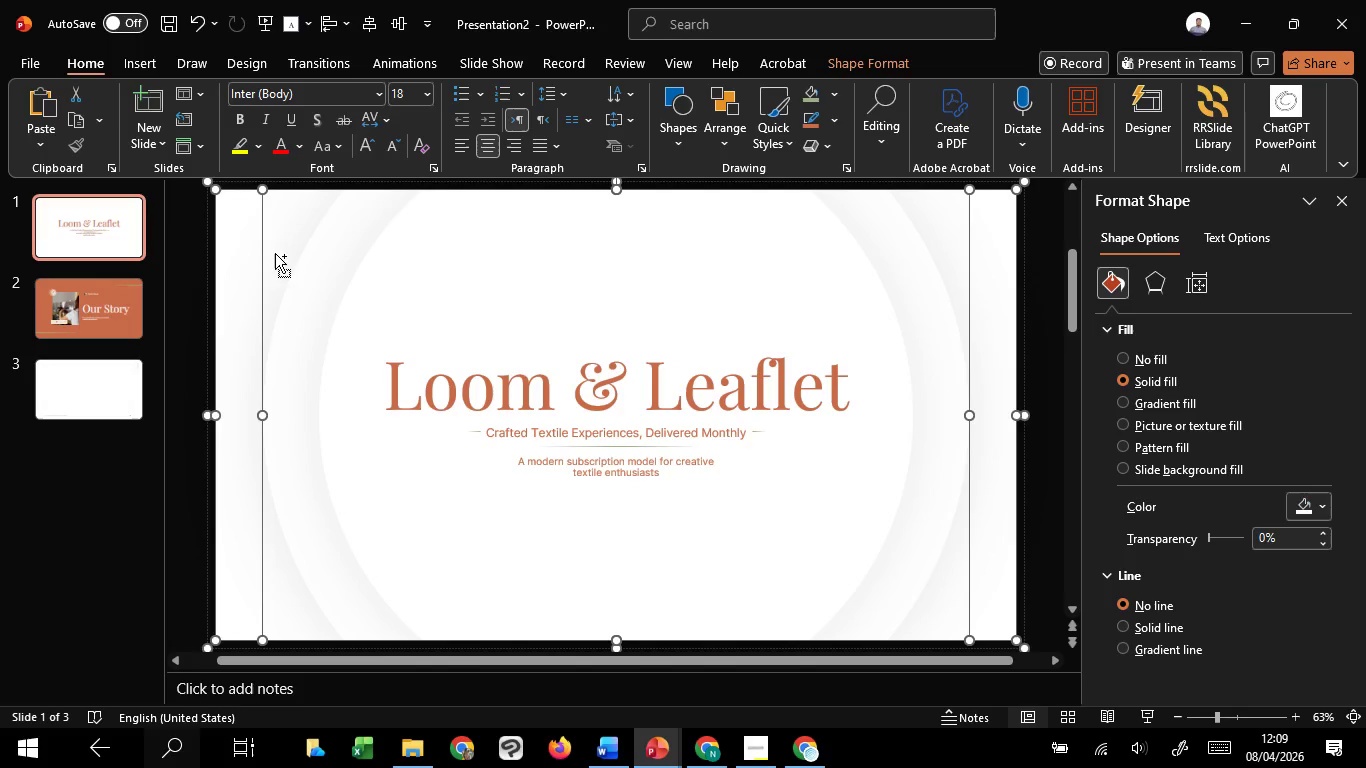 
key(Control+ControlLeft)
 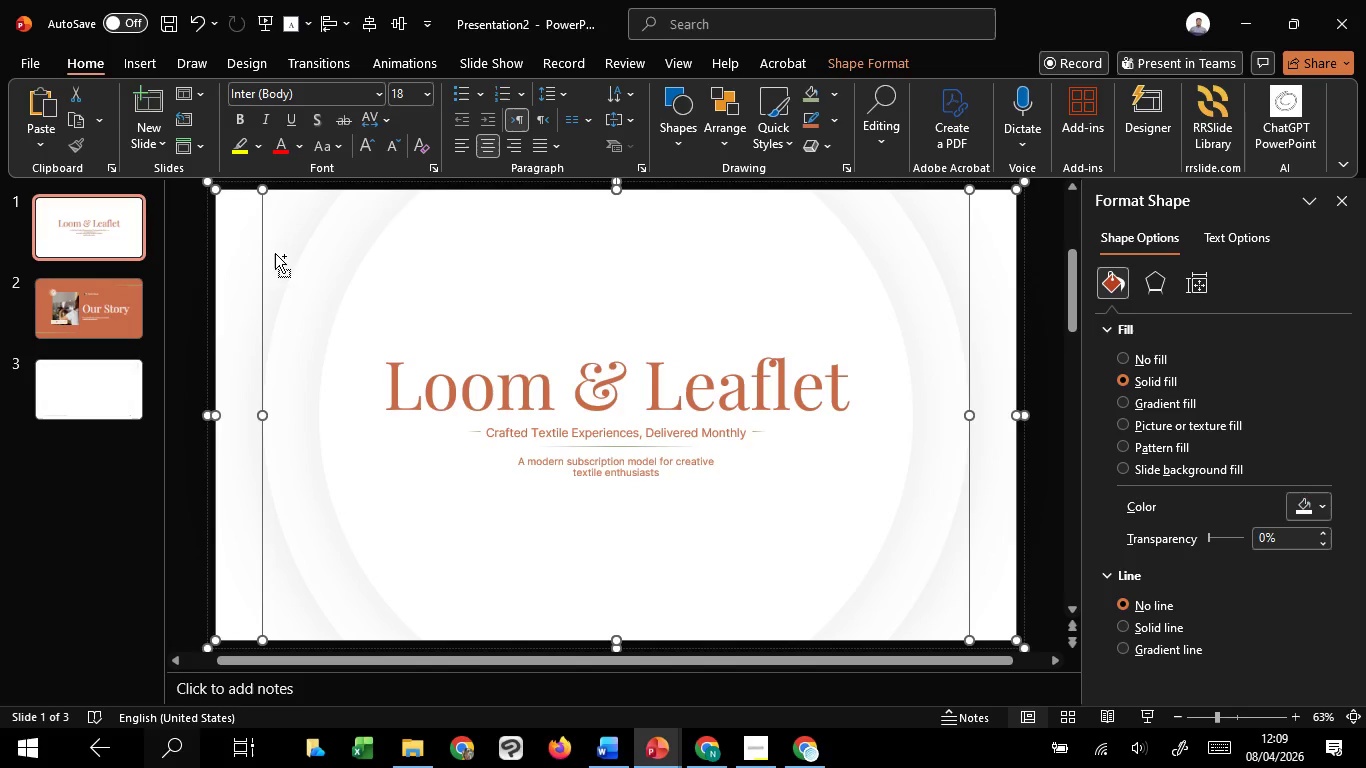 
key(Control+ControlLeft)
 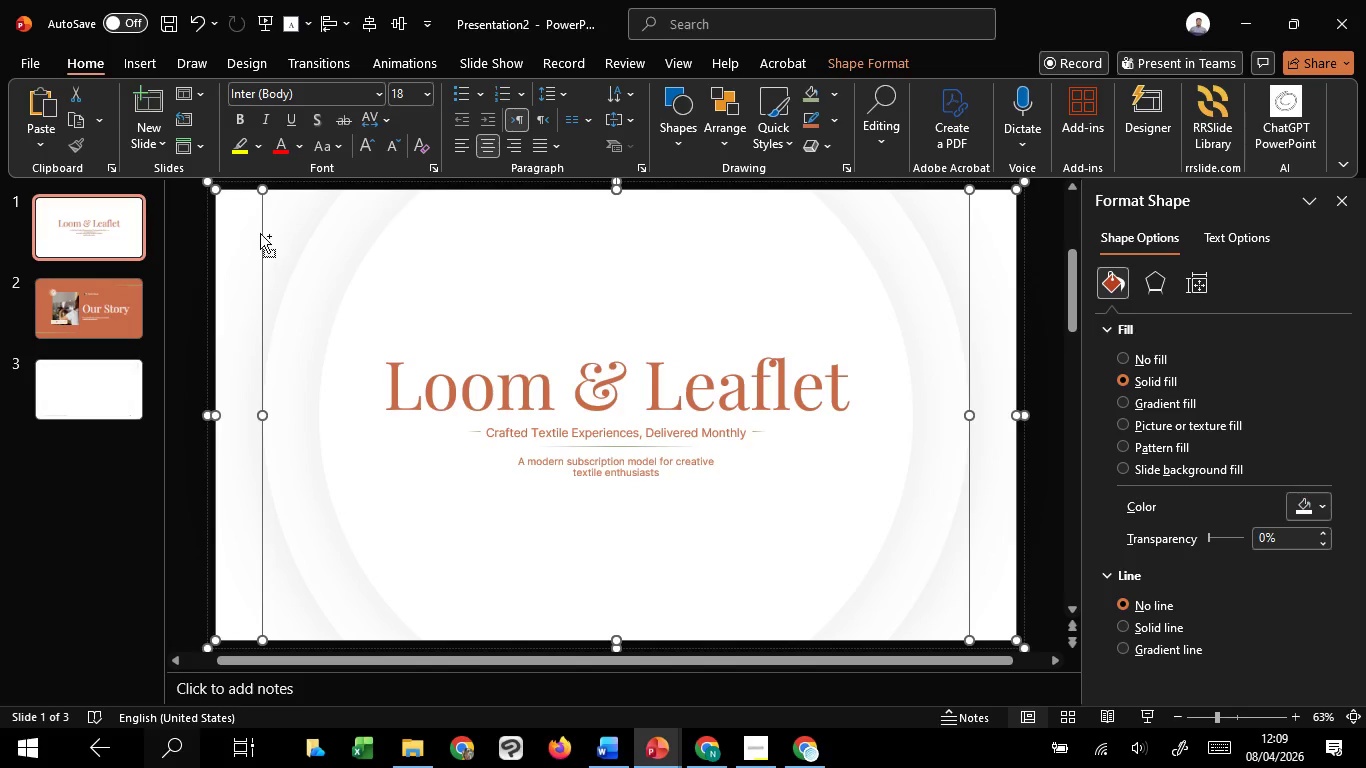 
key(Control+ControlLeft)
 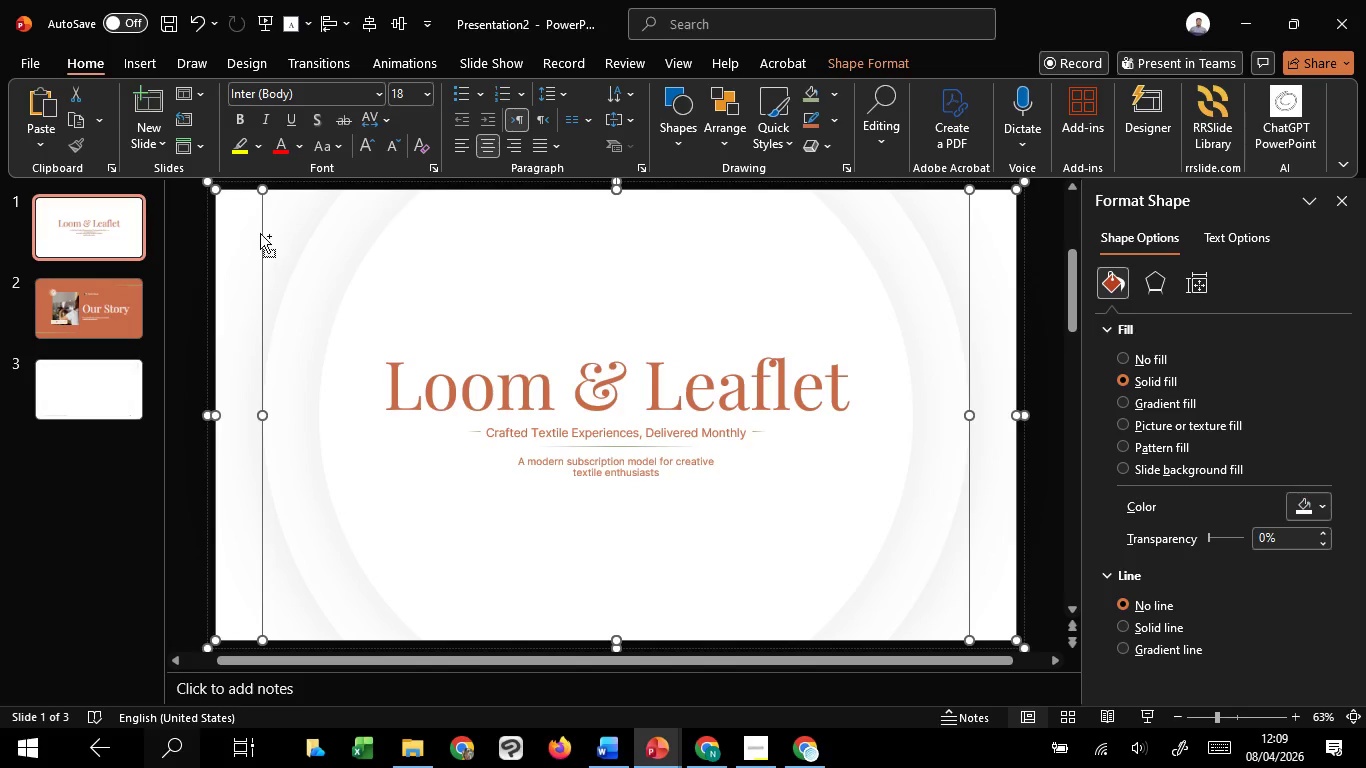 
key(Control+ControlLeft)
 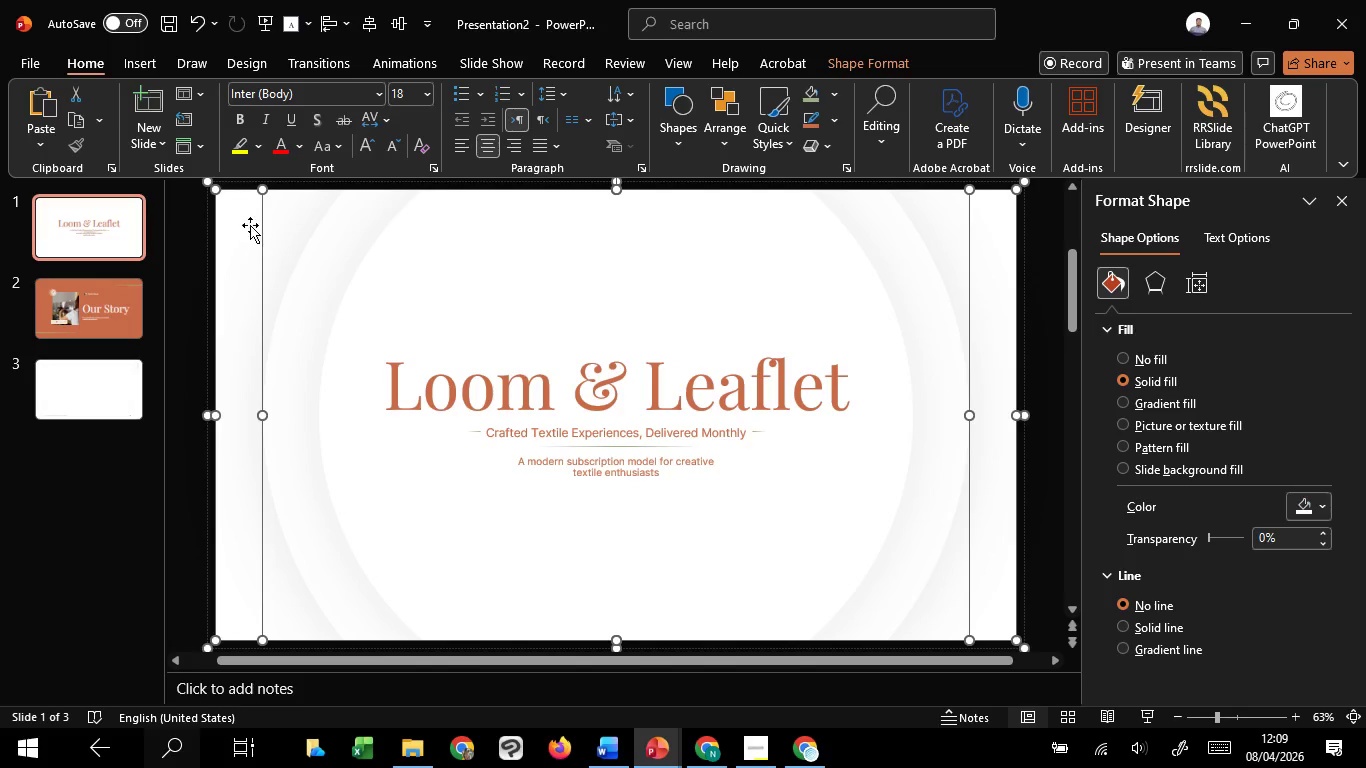 
hold_key(key=ControlLeft, duration=3.62)
left_click([247, 222])
 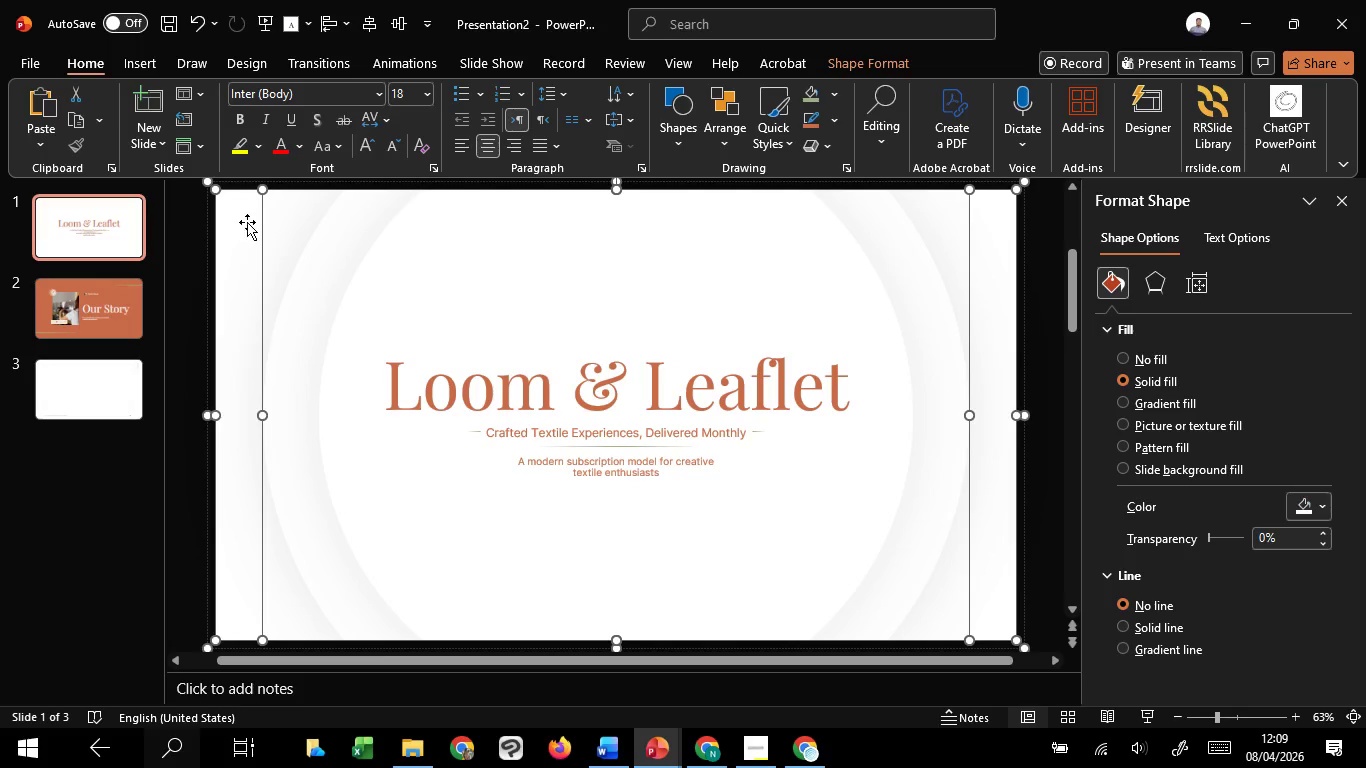 
hold_key(key=ShiftLeft, duration=0.72)
left_click([247, 222])
 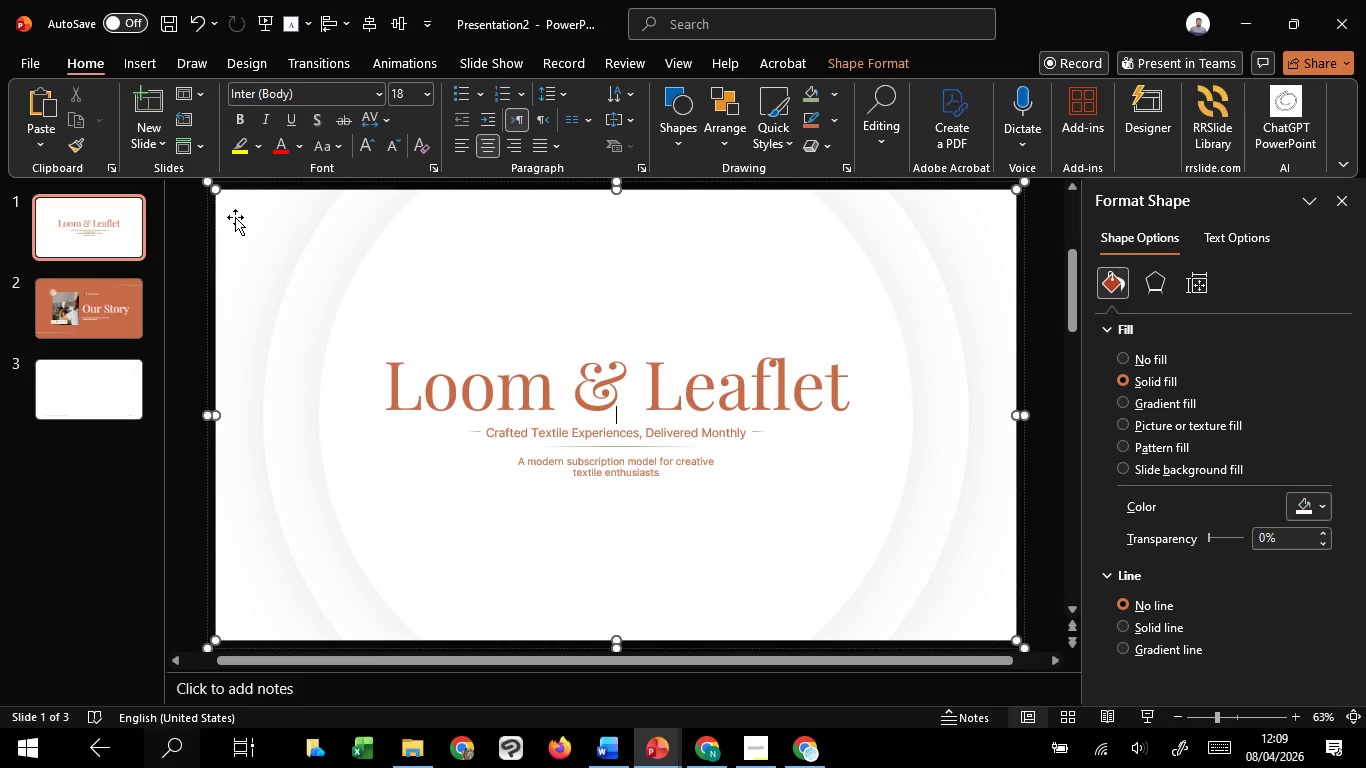 
left_click_drag(start_coordinate=[237, 217], to_coordinate=[321, 404])
 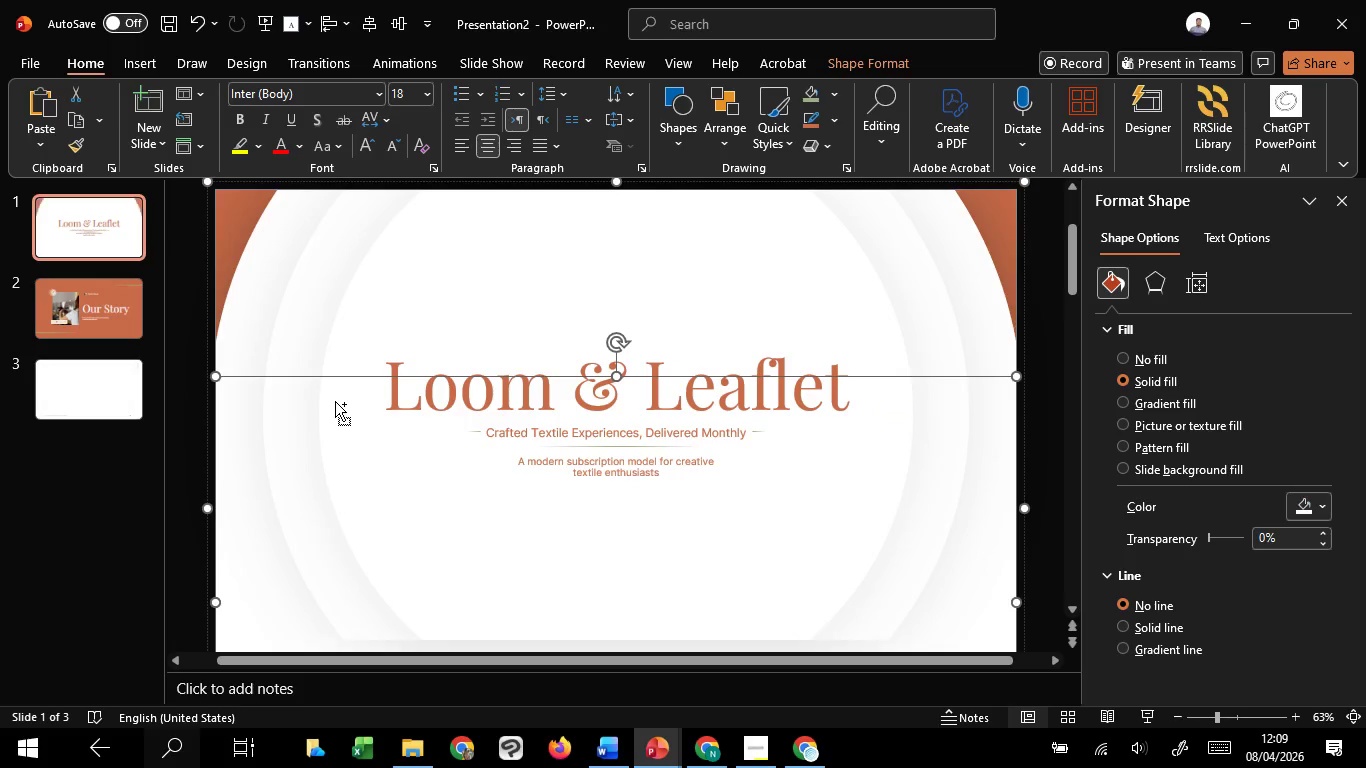 
hold_key(key=ShiftLeft, duration=1.36)
 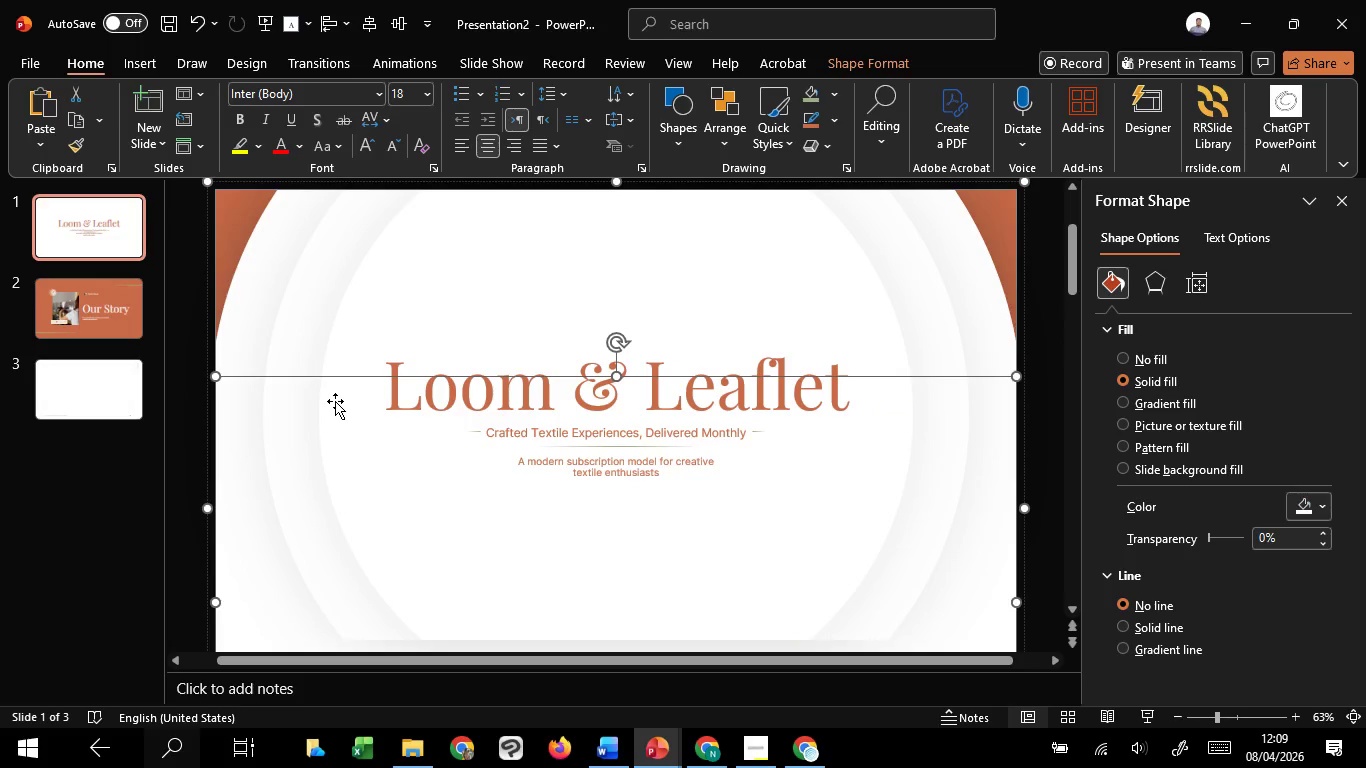 
key(Control+Z)
 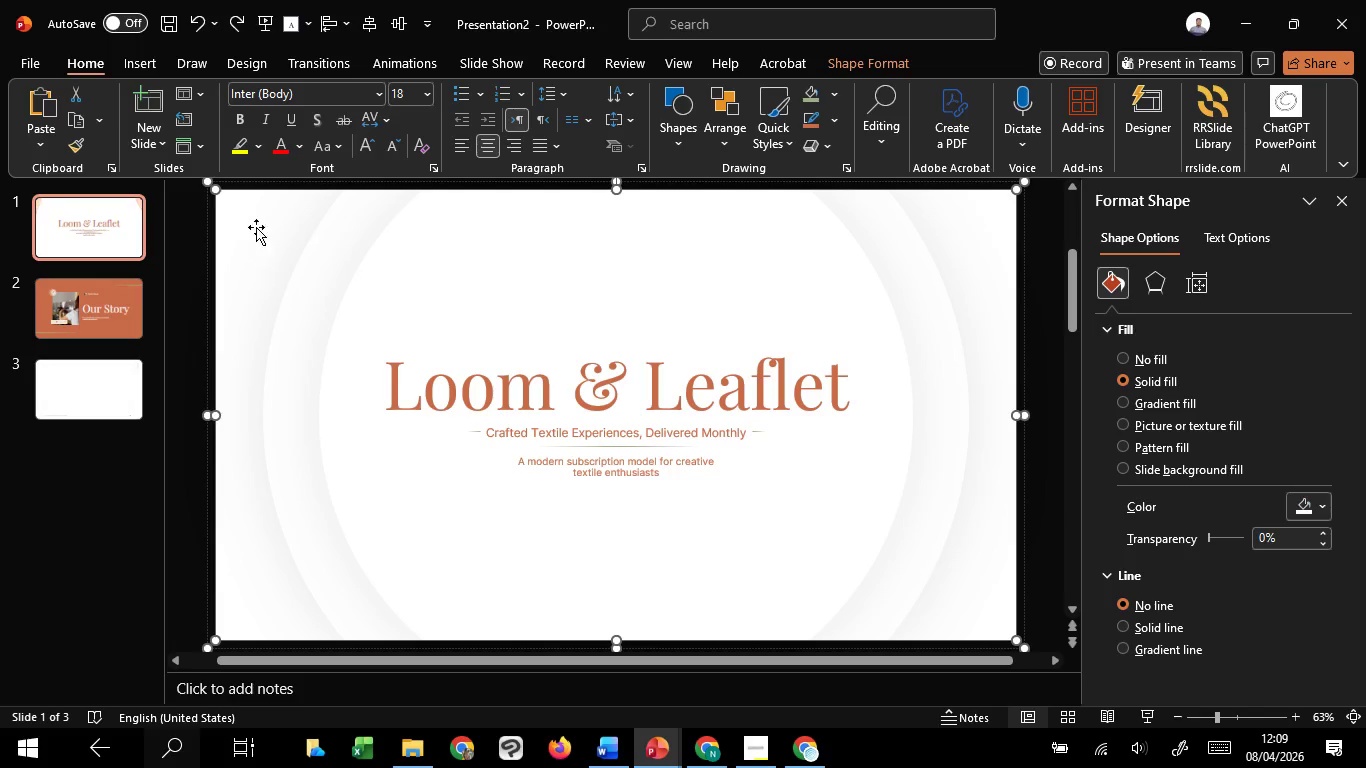 
mouse_move([263, 223])
 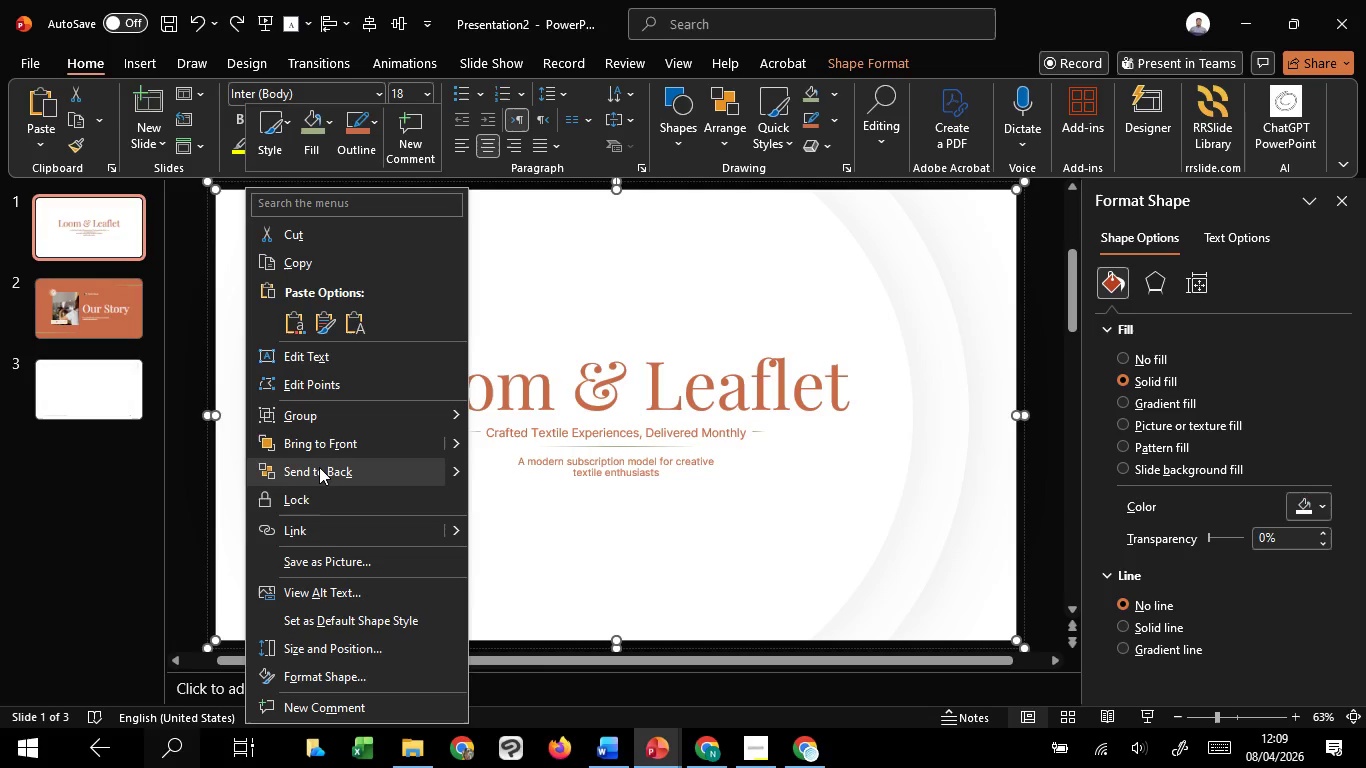 
left_click([319, 467])
 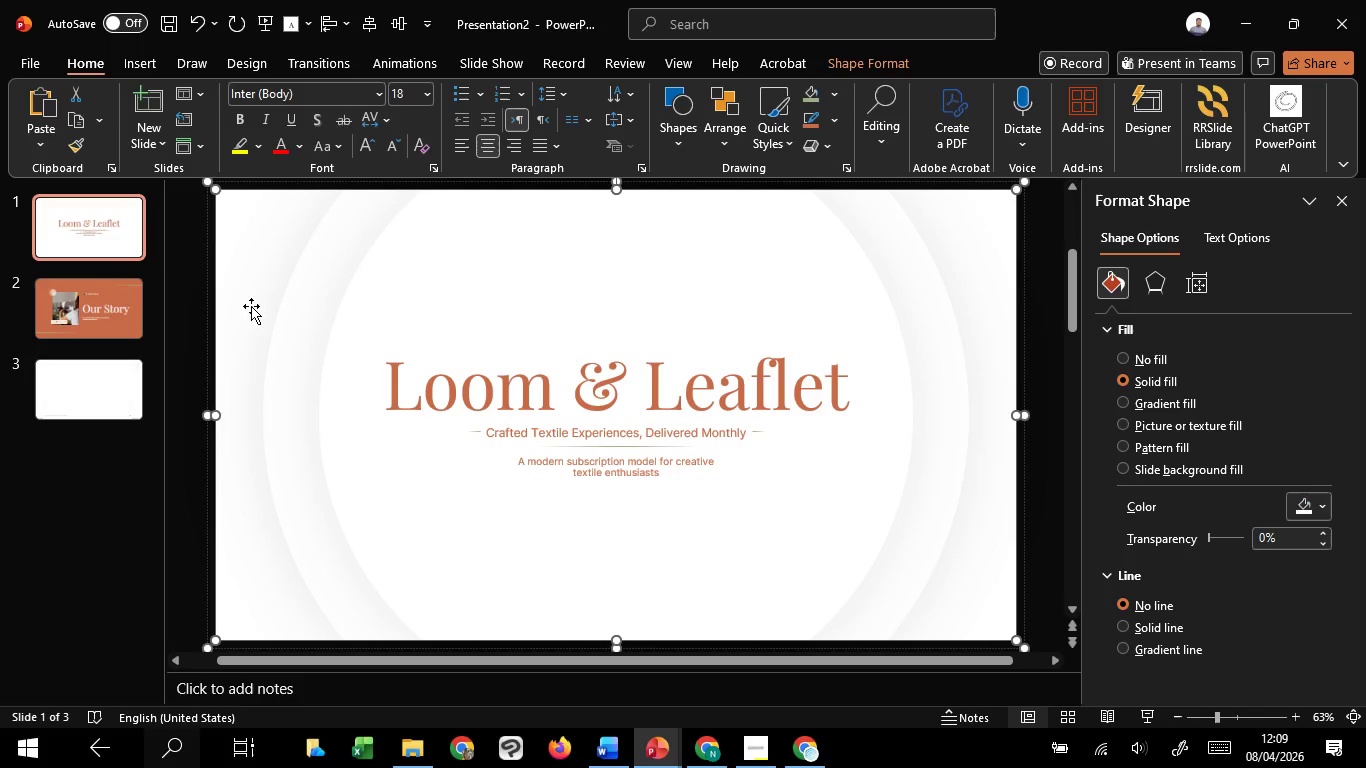 
left_click([251, 278])
 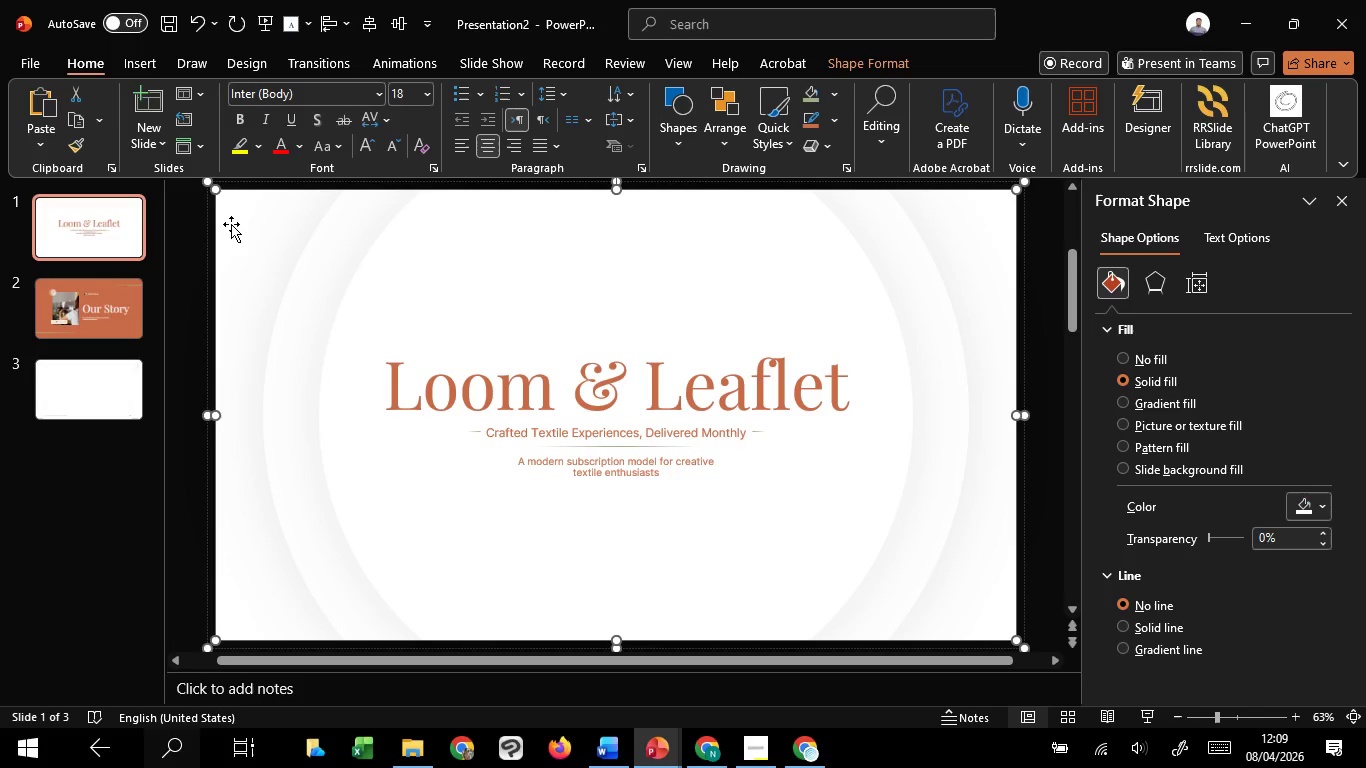 
left_click_drag(start_coordinate=[230, 222], to_coordinate=[228, 311])
 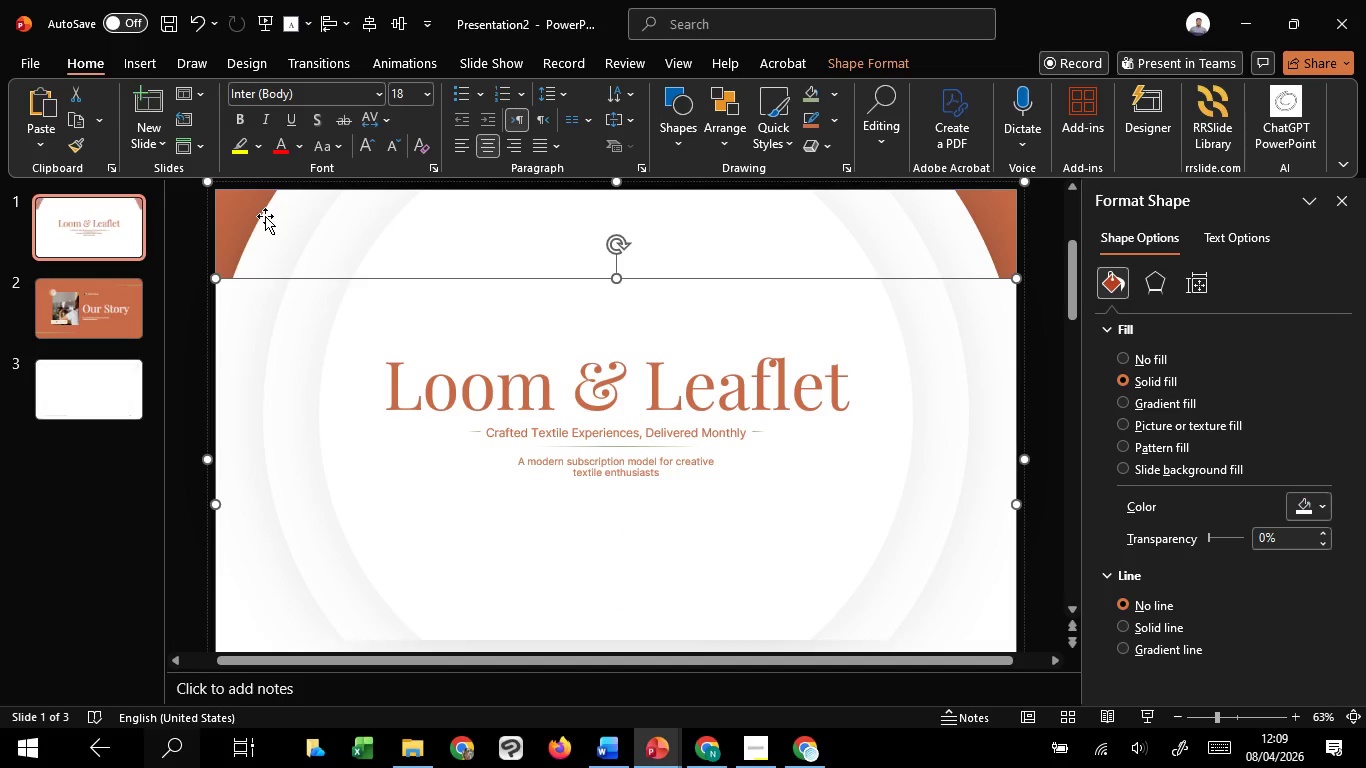 
hold_key(key=ShiftLeft, duration=1.51)
 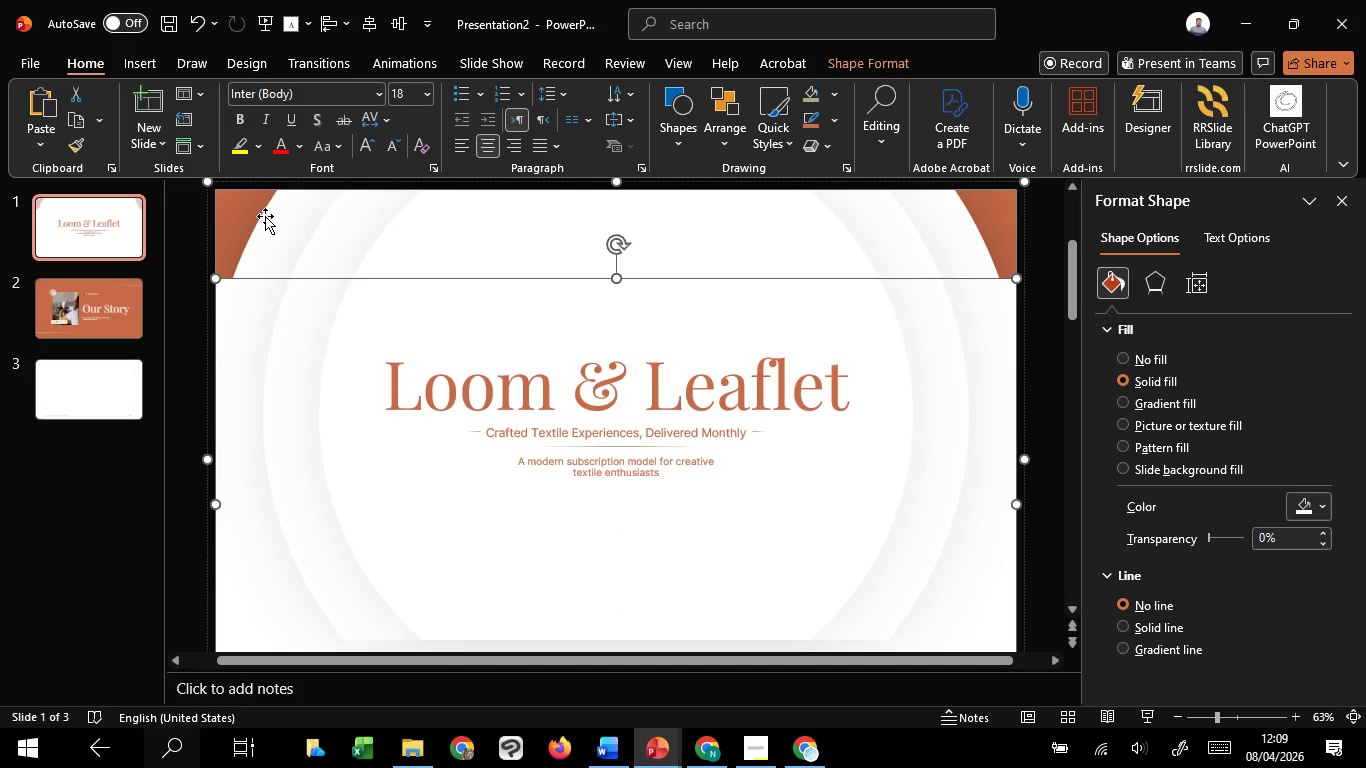 
hold_key(key=ShiftLeft, duration=0.39)
 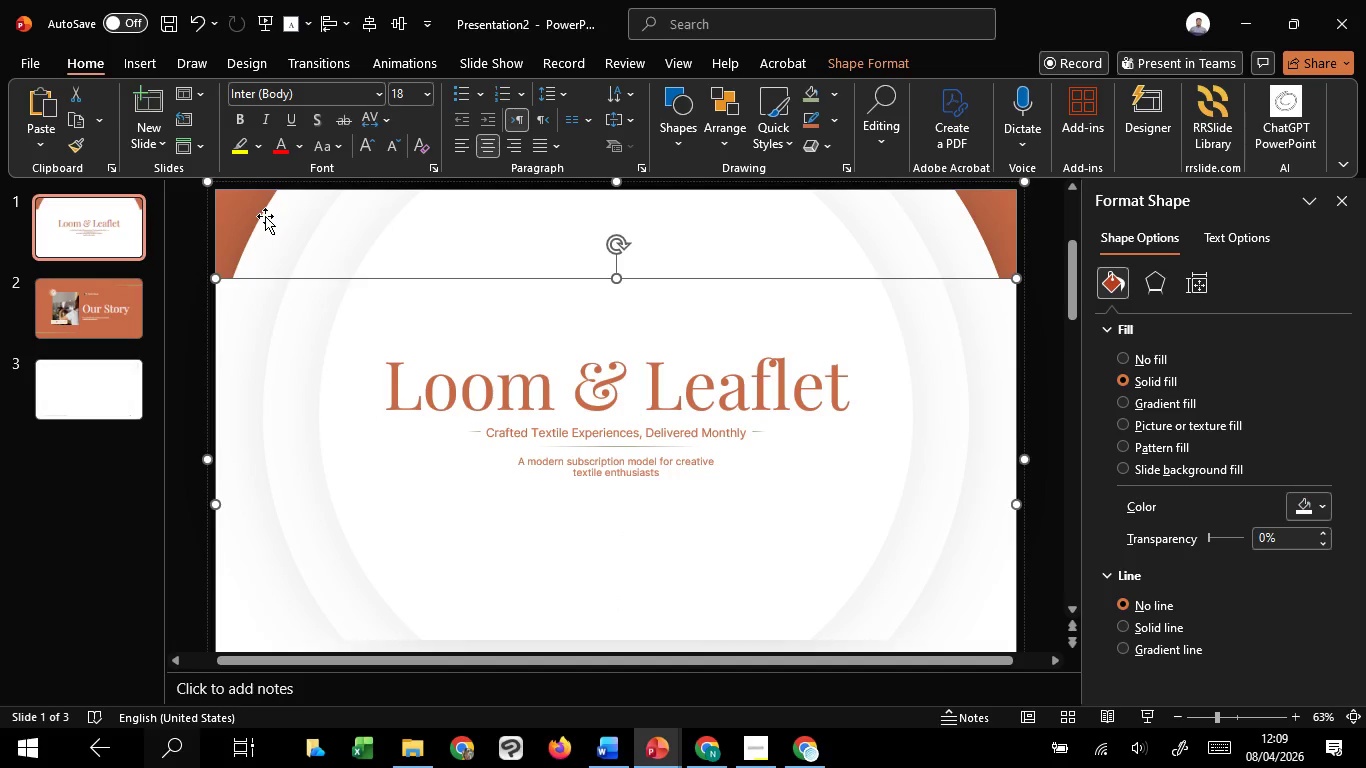 
left_click([265, 216])
 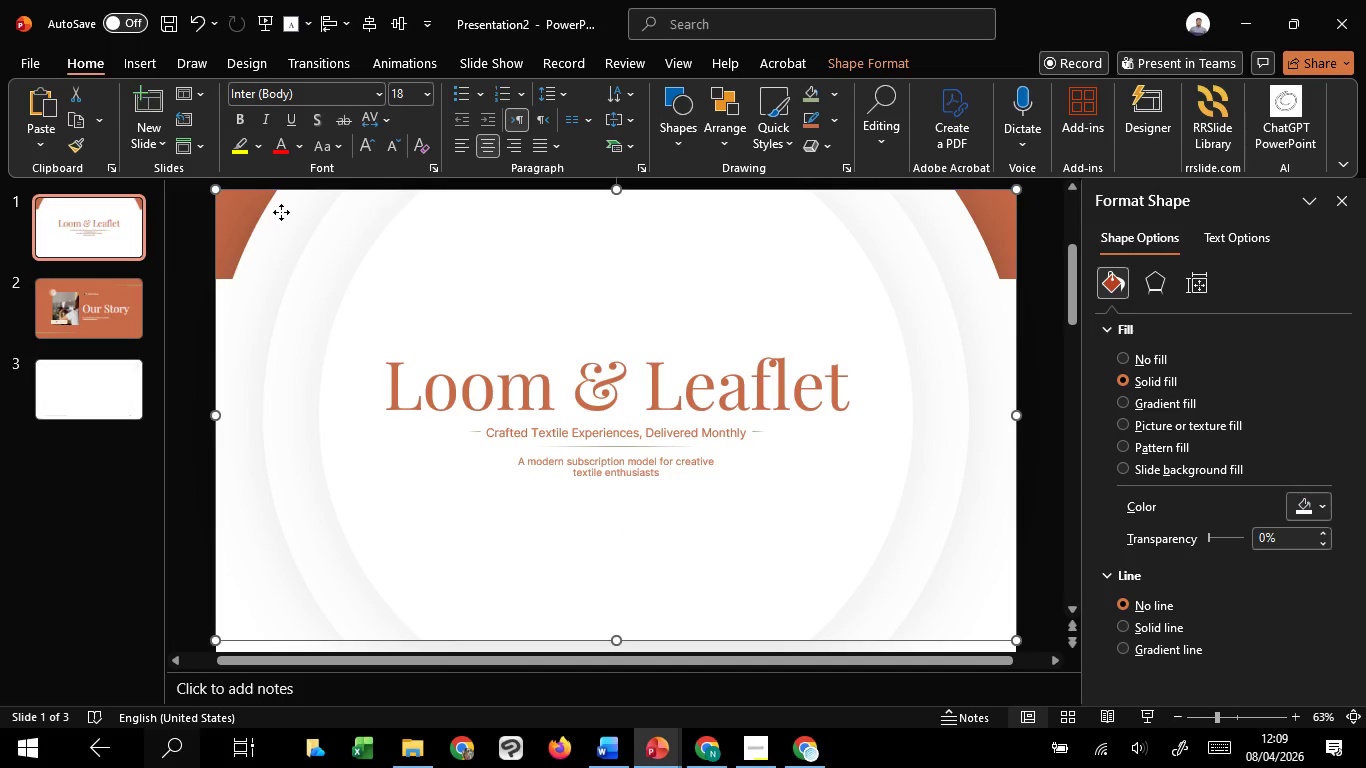 
double_click([281, 212])
 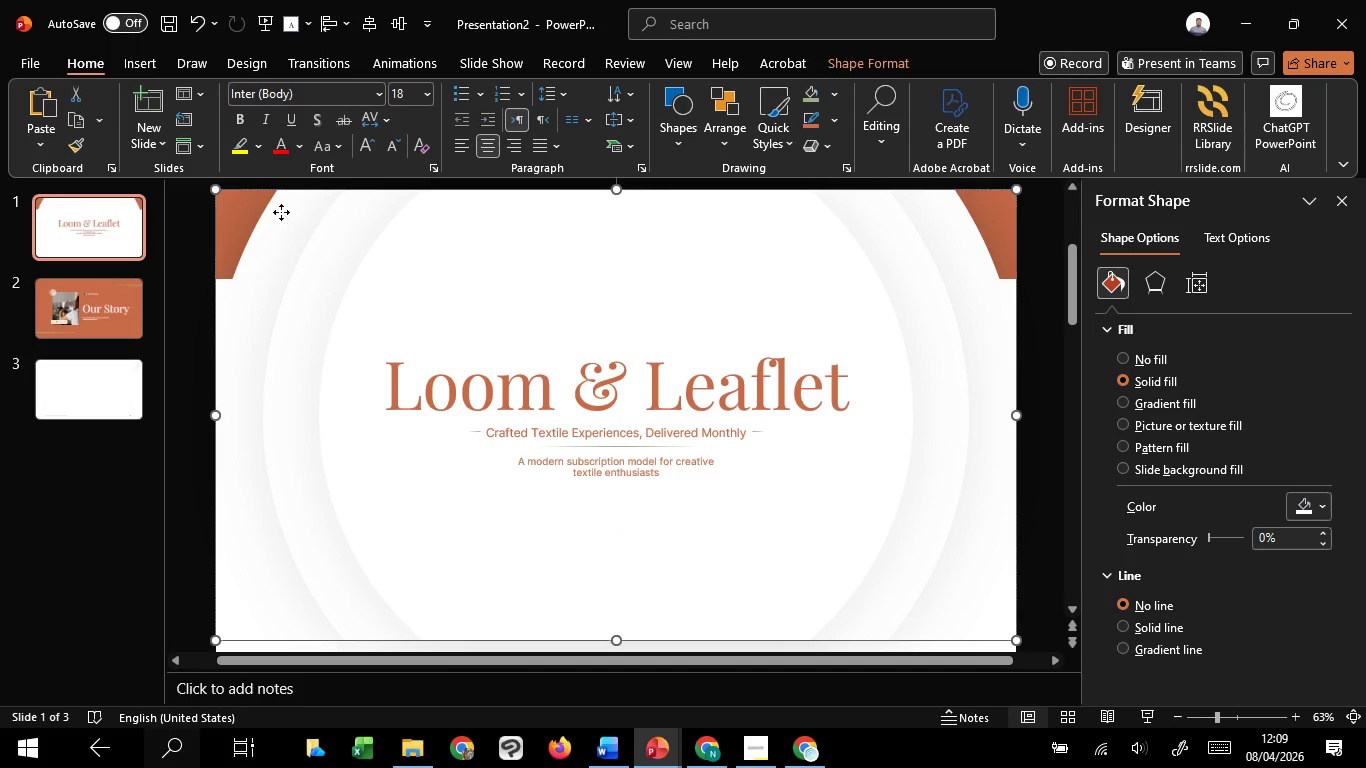 
left_click_drag(start_coordinate=[281, 212], to_coordinate=[275, 296])
 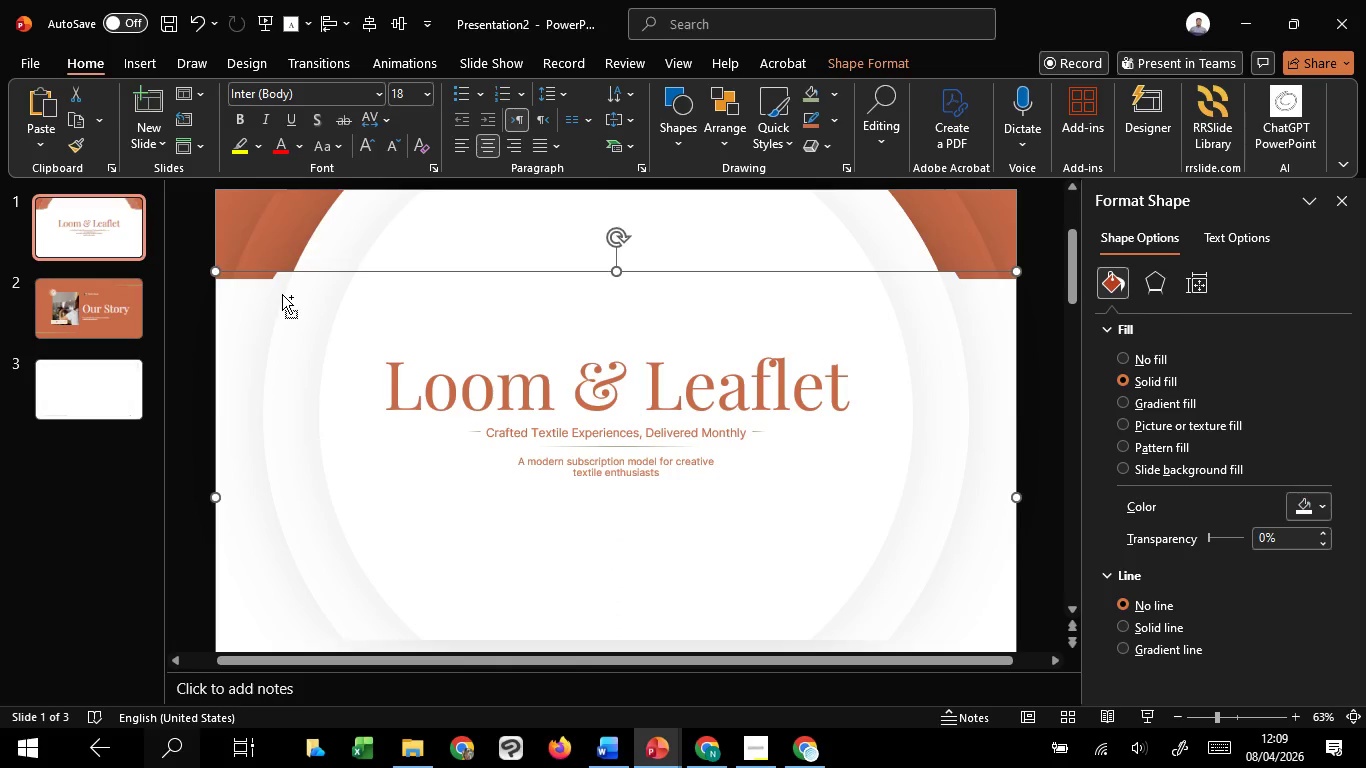 
hold_key(key=ShiftLeft, duration=1.51)
 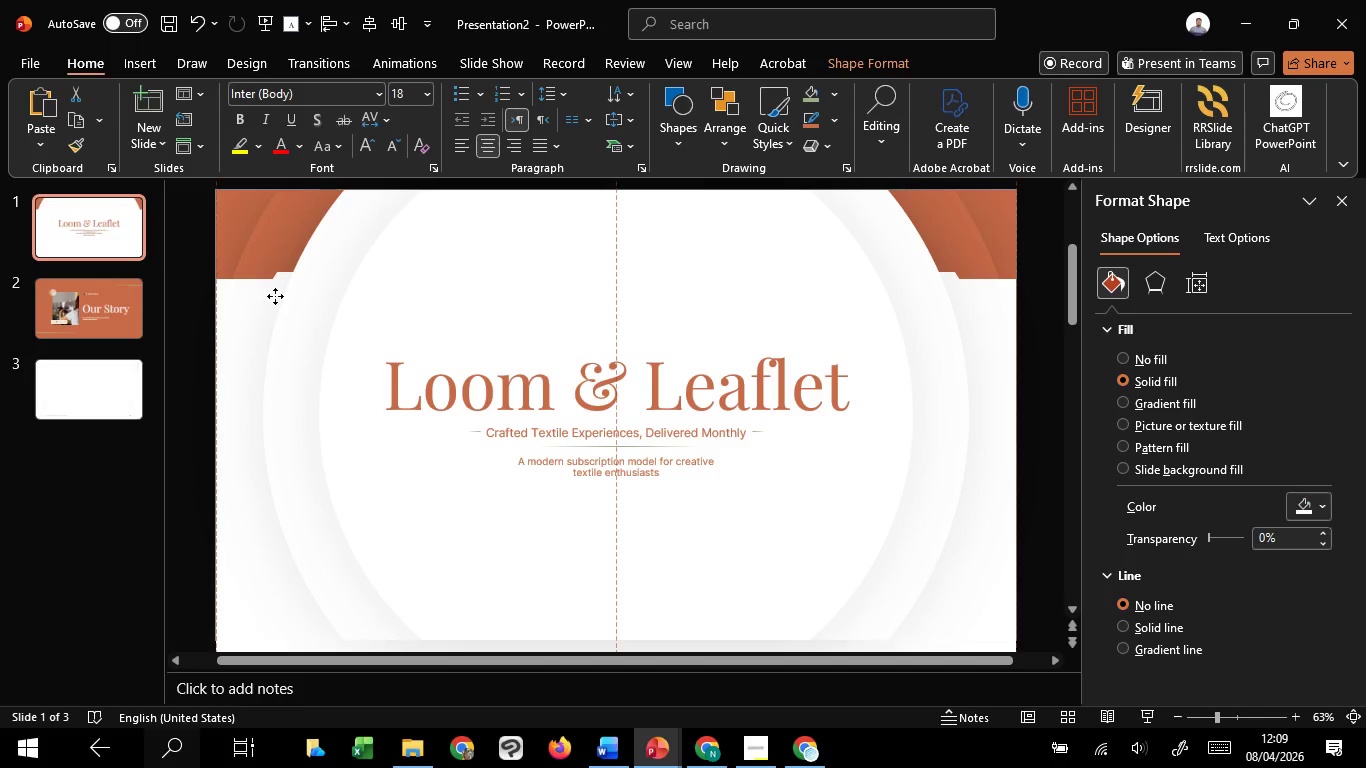 
hold_key(key=ShiftLeft, duration=0.84)
 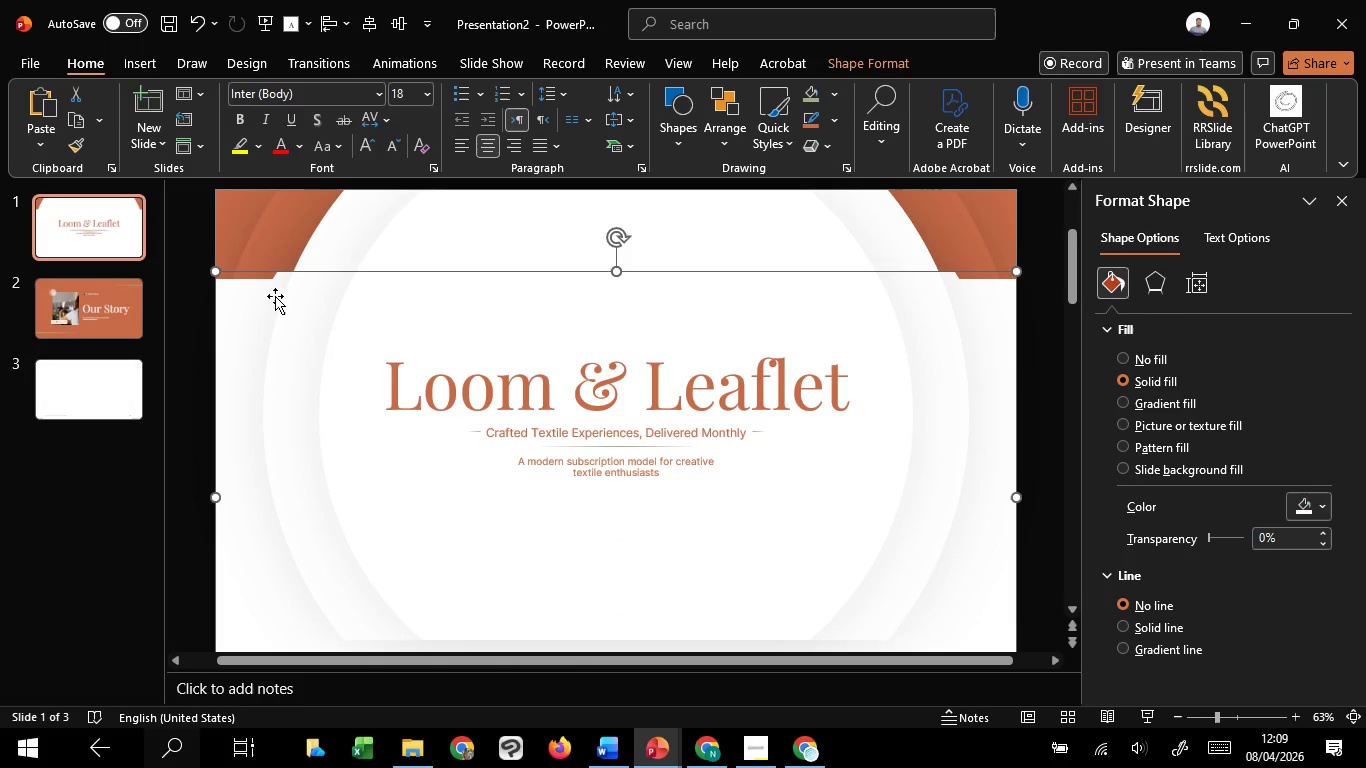 
key(Control+Z)
 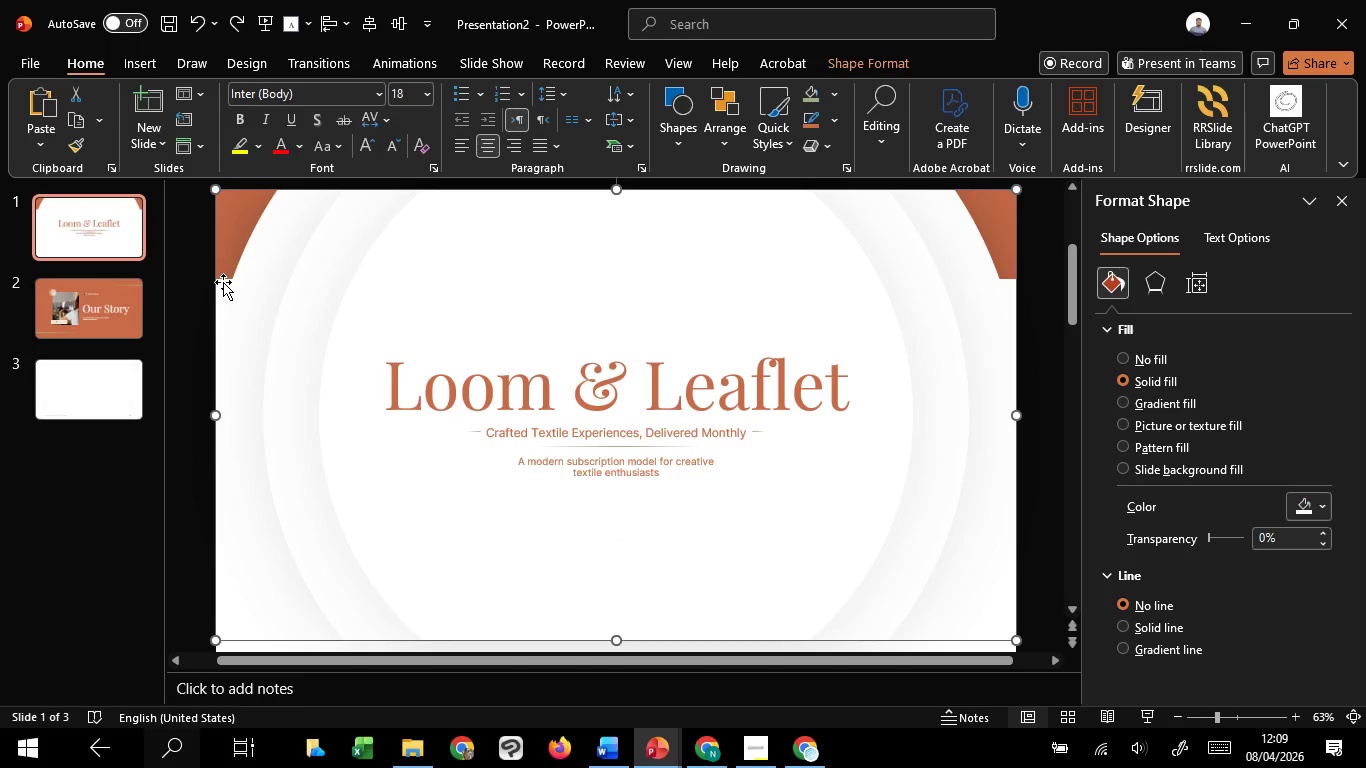 
left_click([223, 282])
 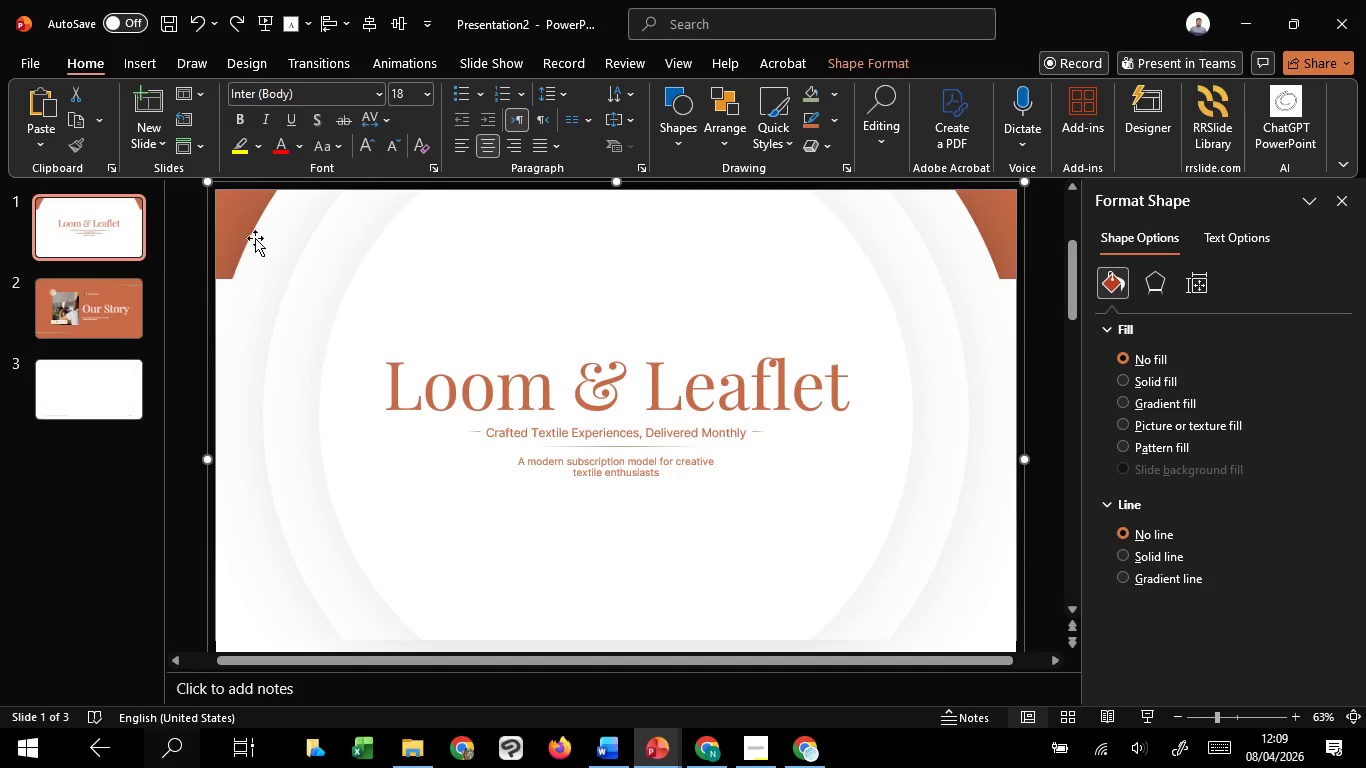 
left_click([266, 228])
 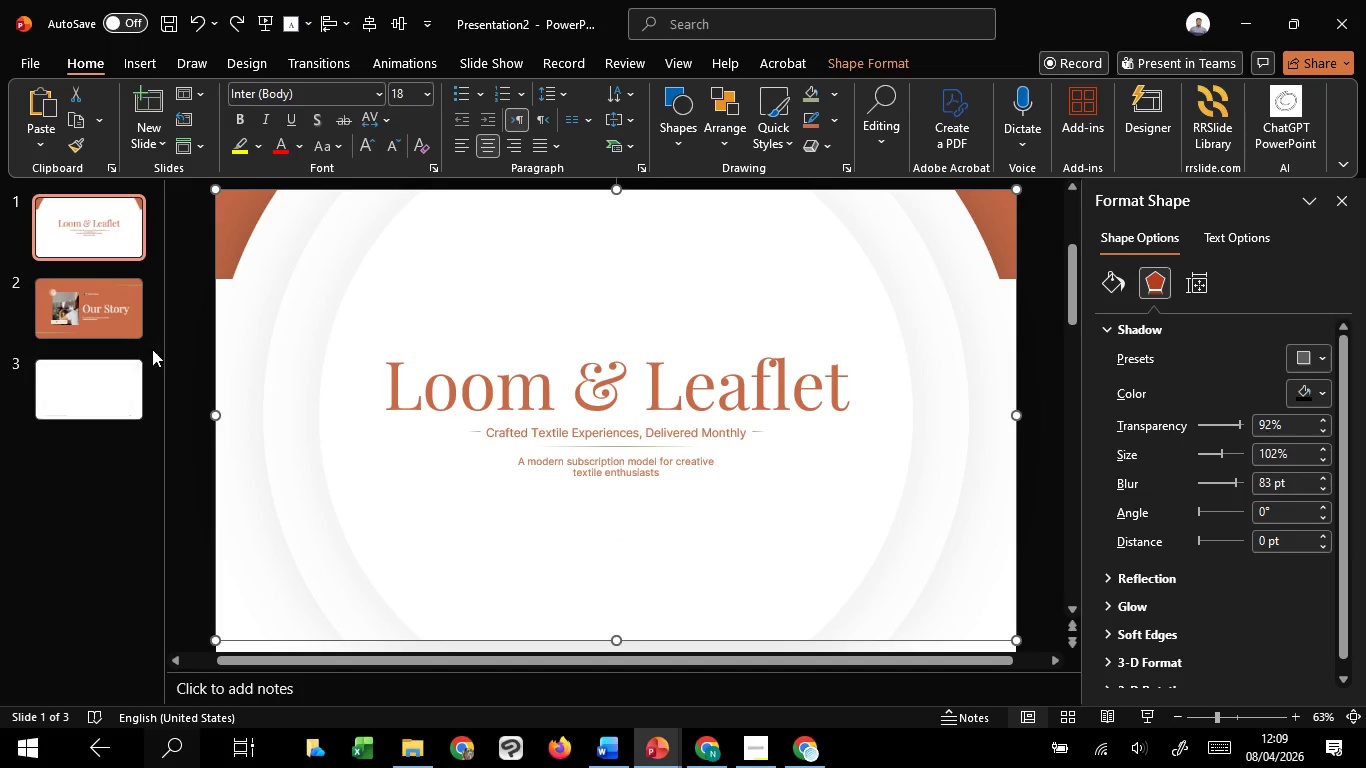 
left_click([221, 284])
 